 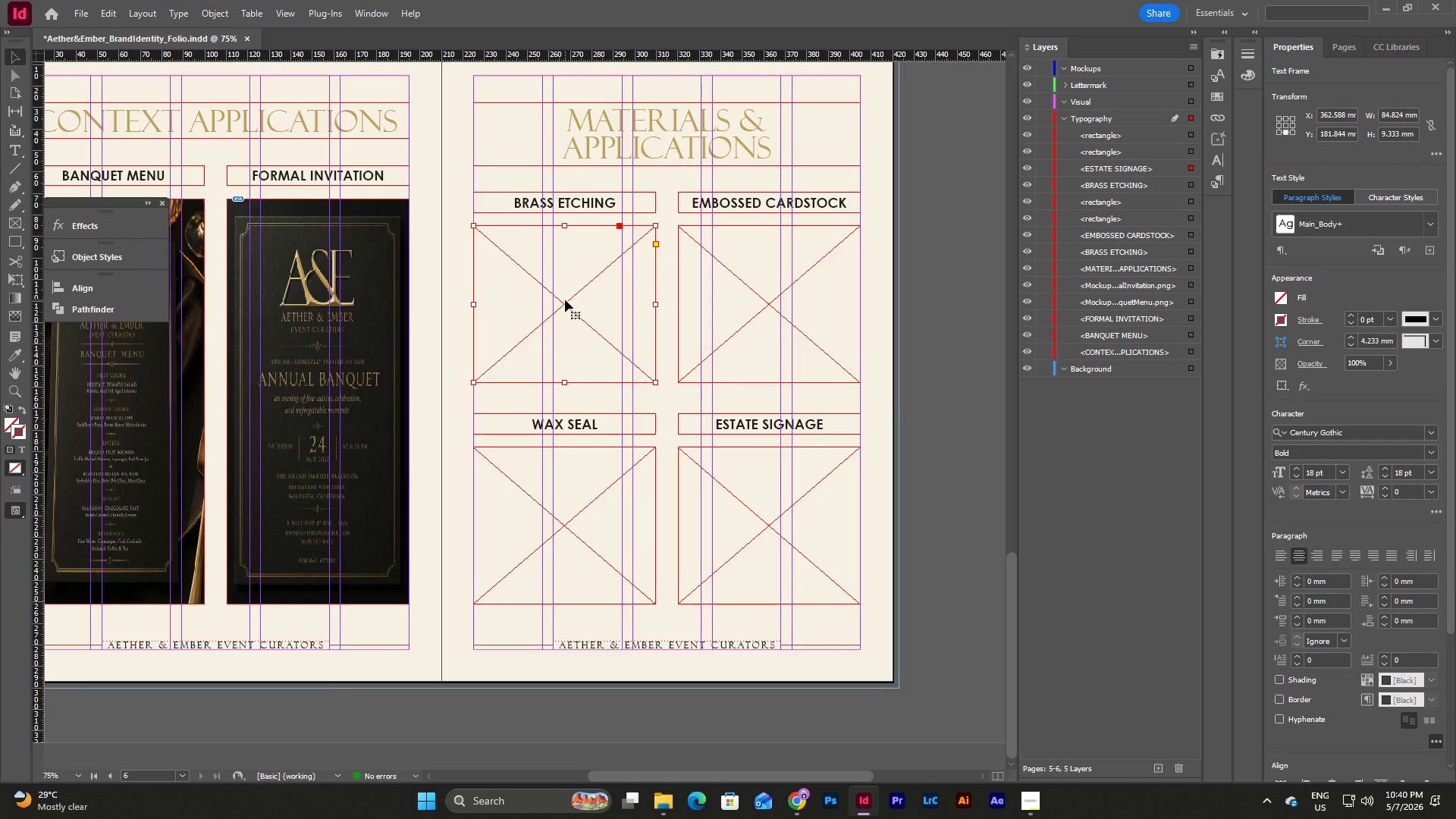 
left_click([83, 10])
 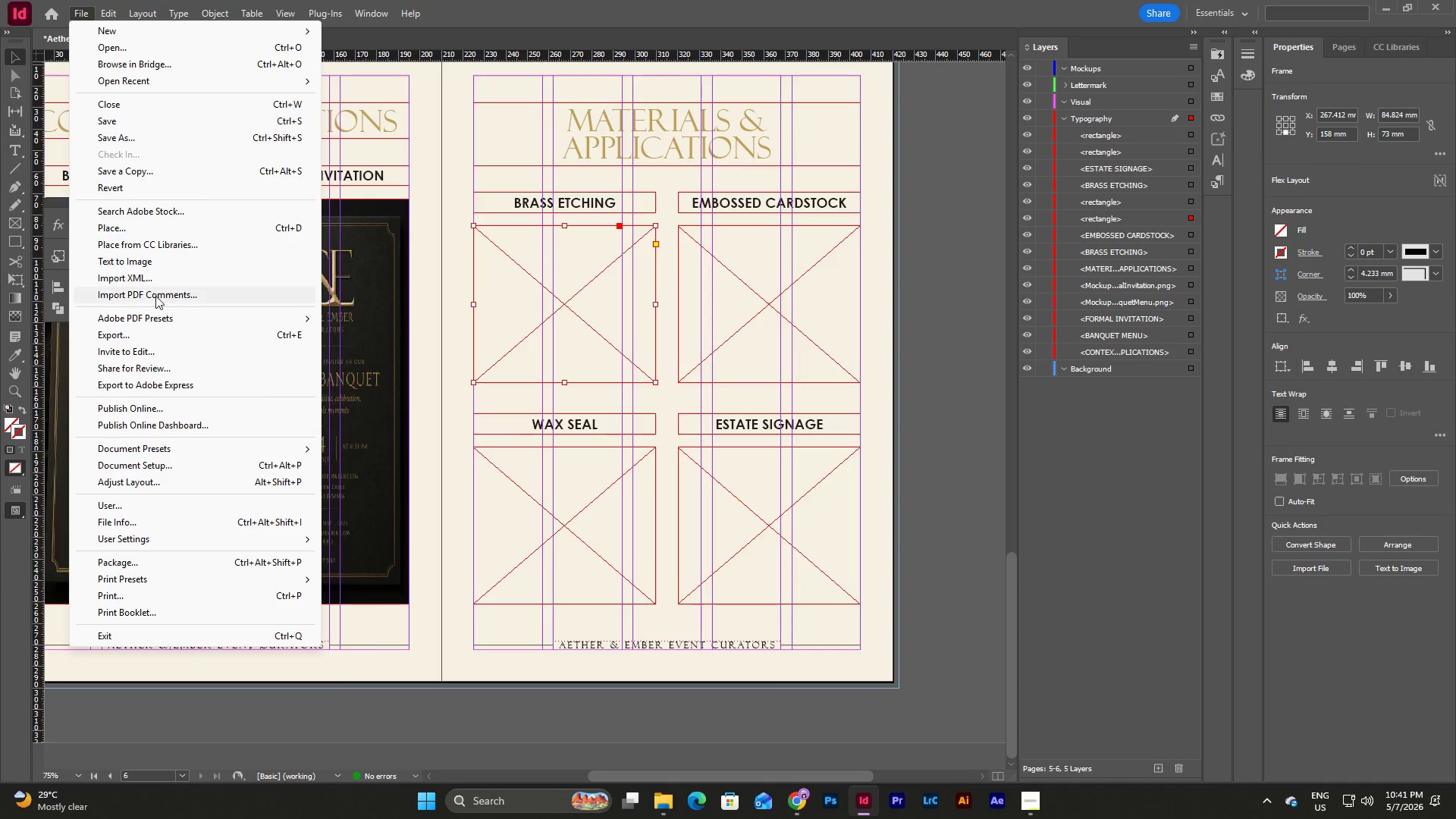 
left_click([161, 230])
 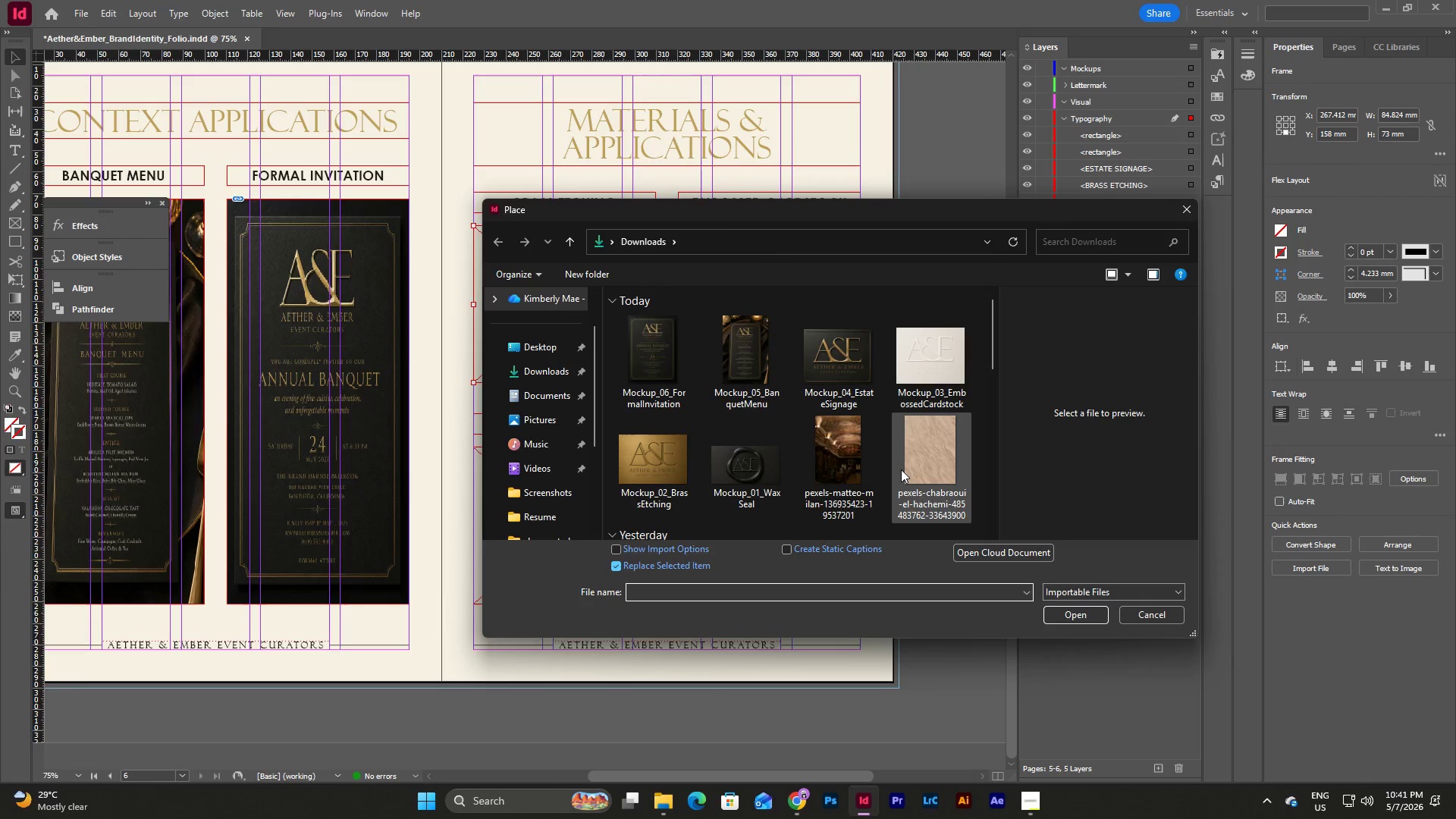 
left_click([641, 446])
 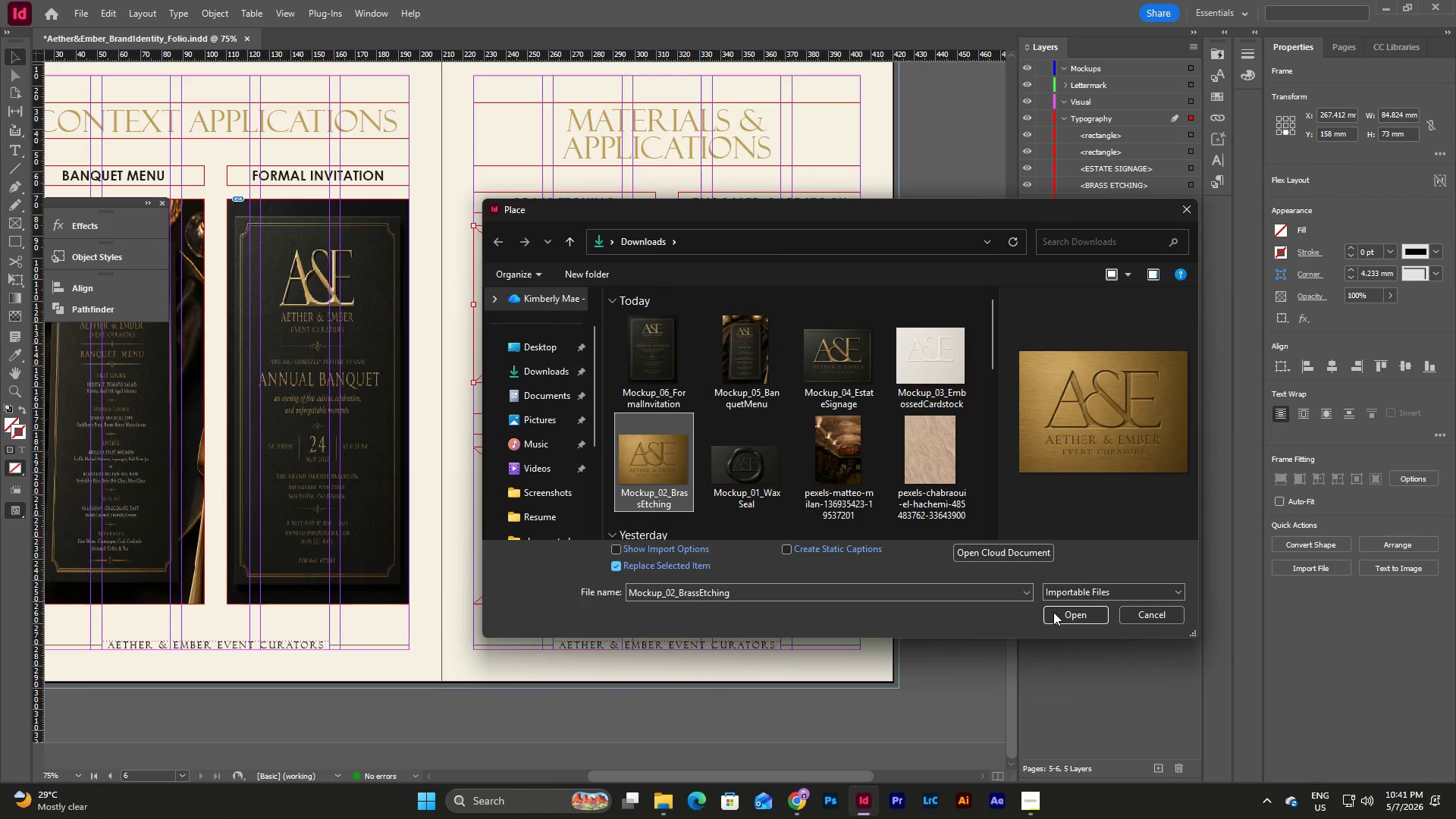 
left_click([1060, 612])
 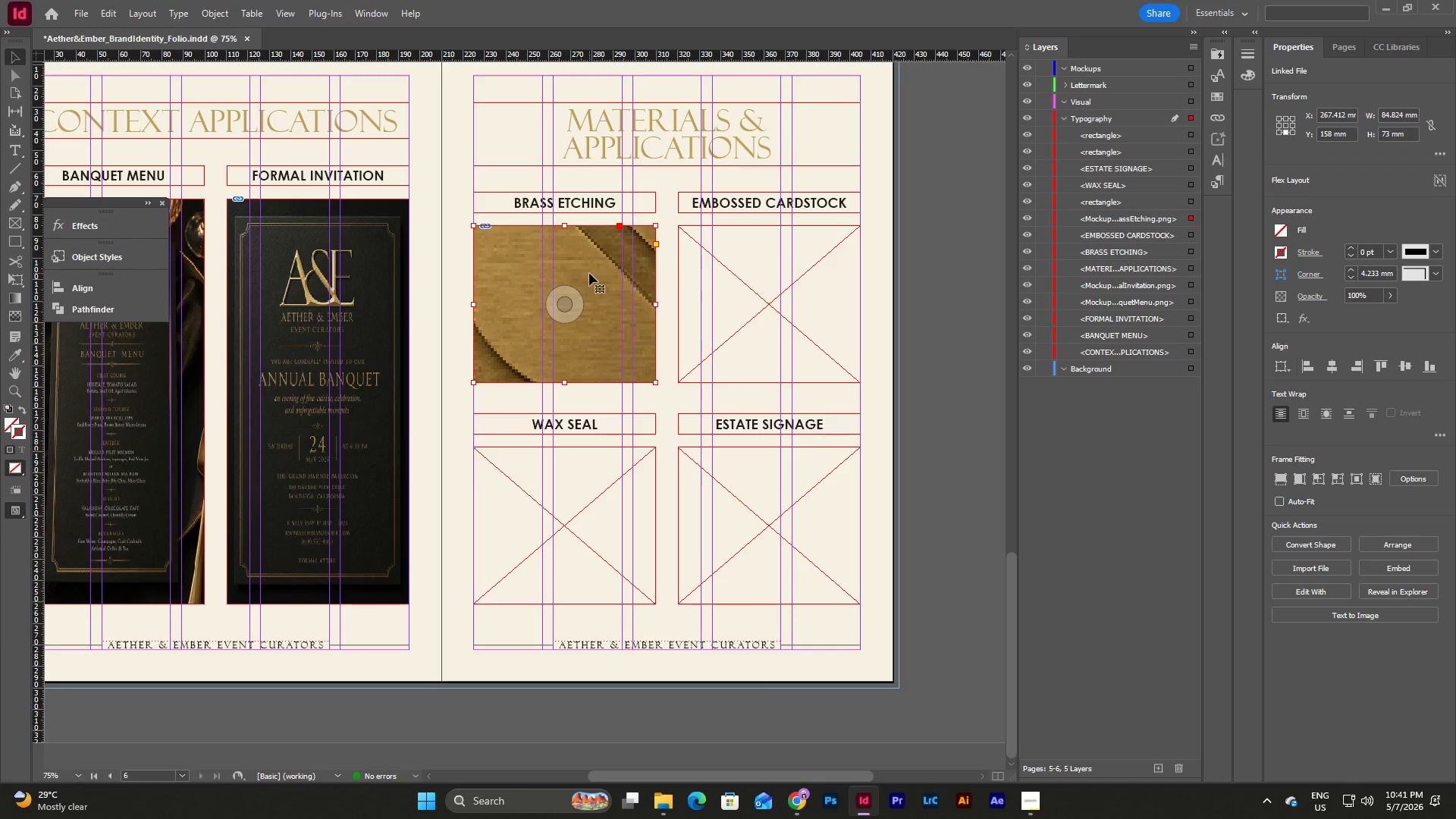 
double_click([589, 273])
 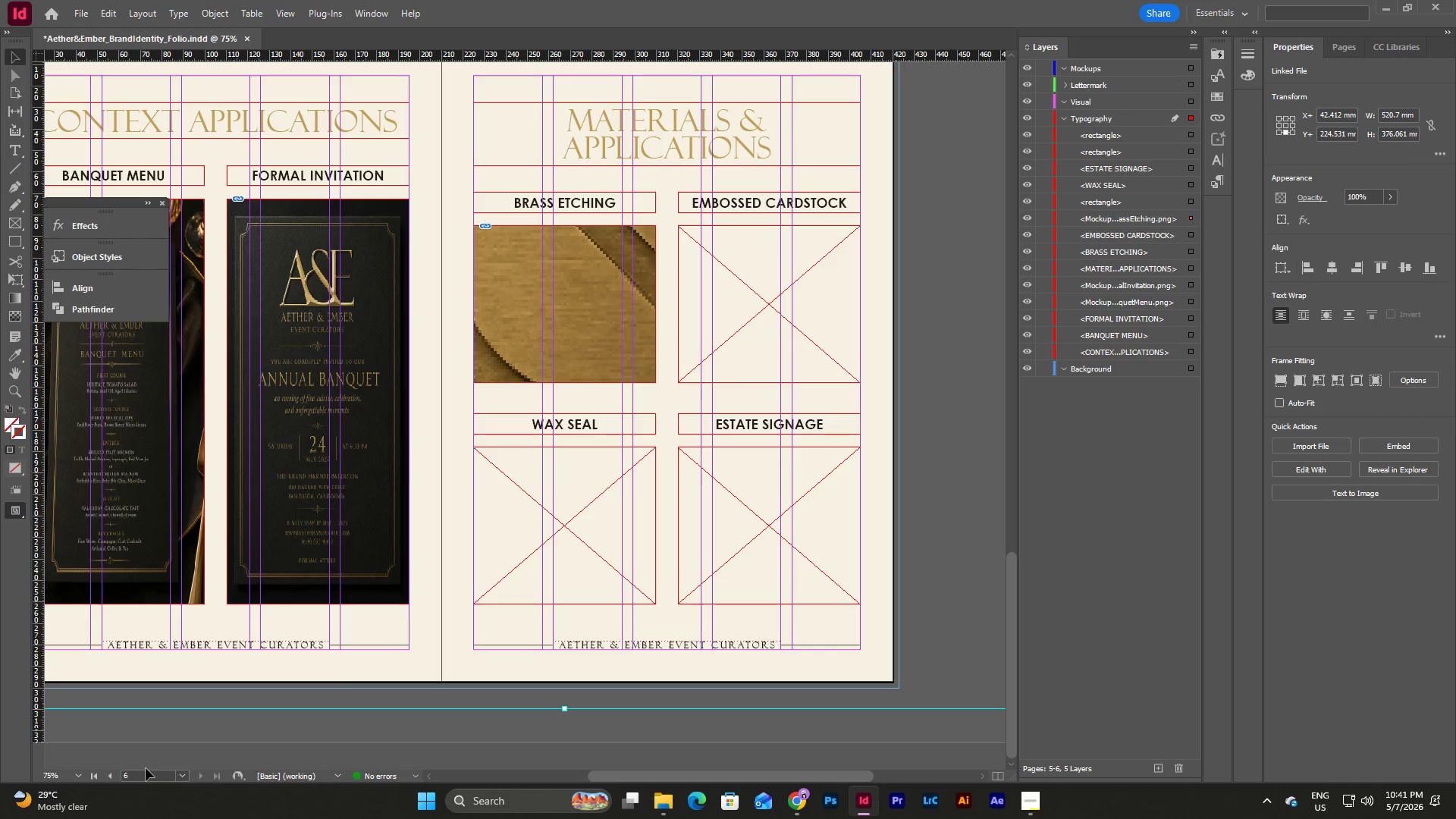 
left_click([78, 771])
 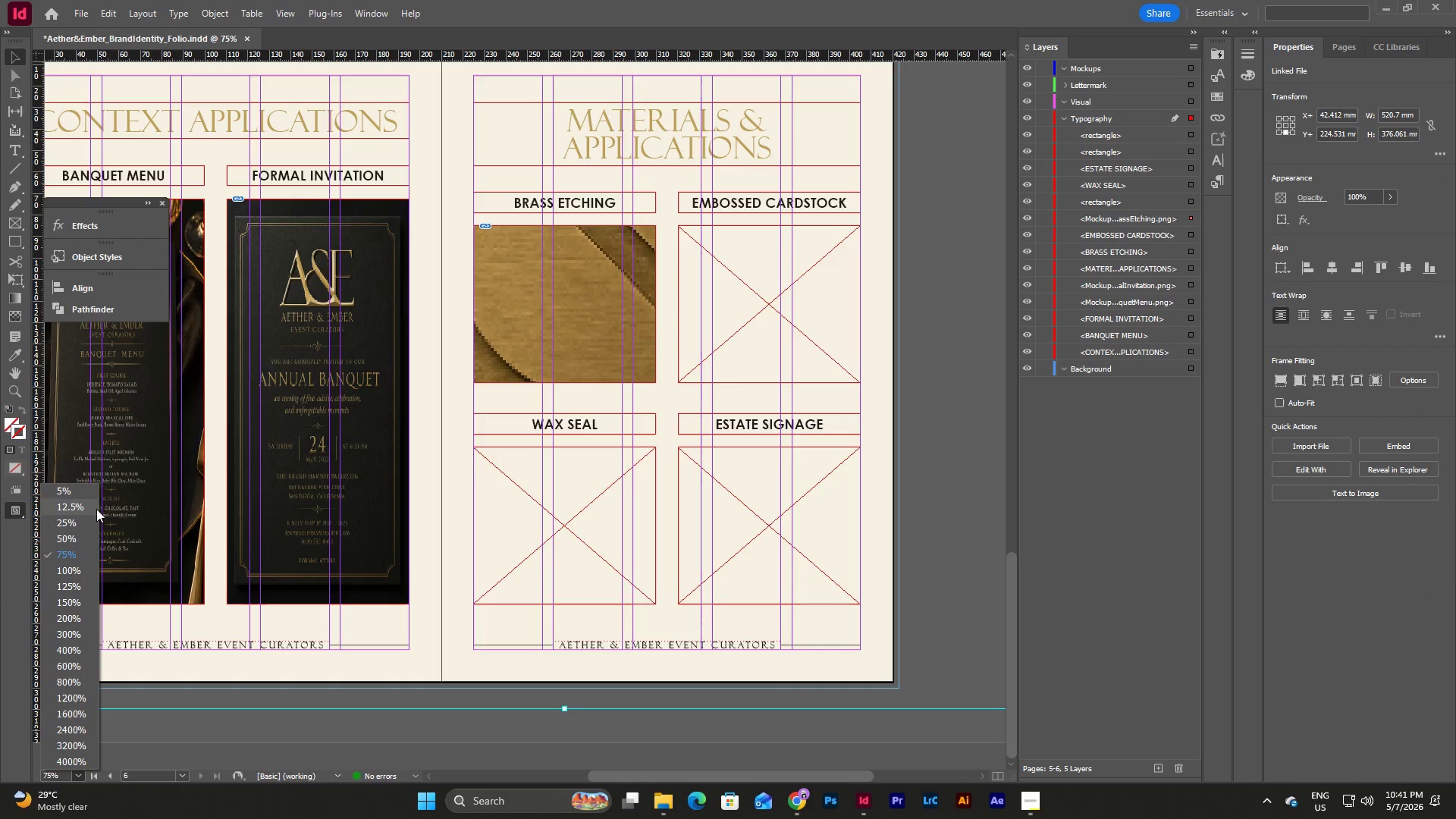 
left_click([89, 491])
 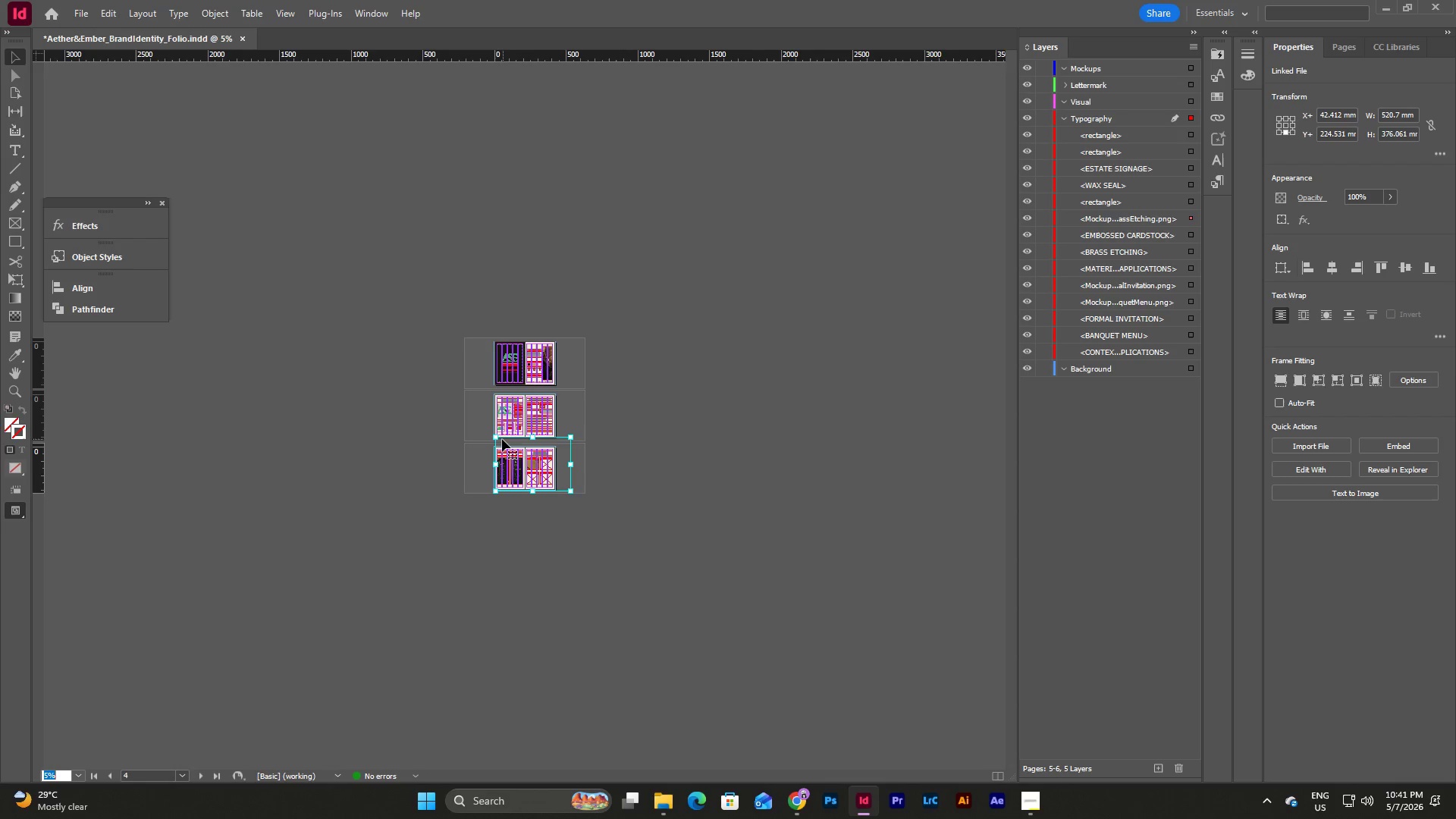 
left_click_drag(start_coordinate=[497, 438], to_coordinate=[526, 457])
 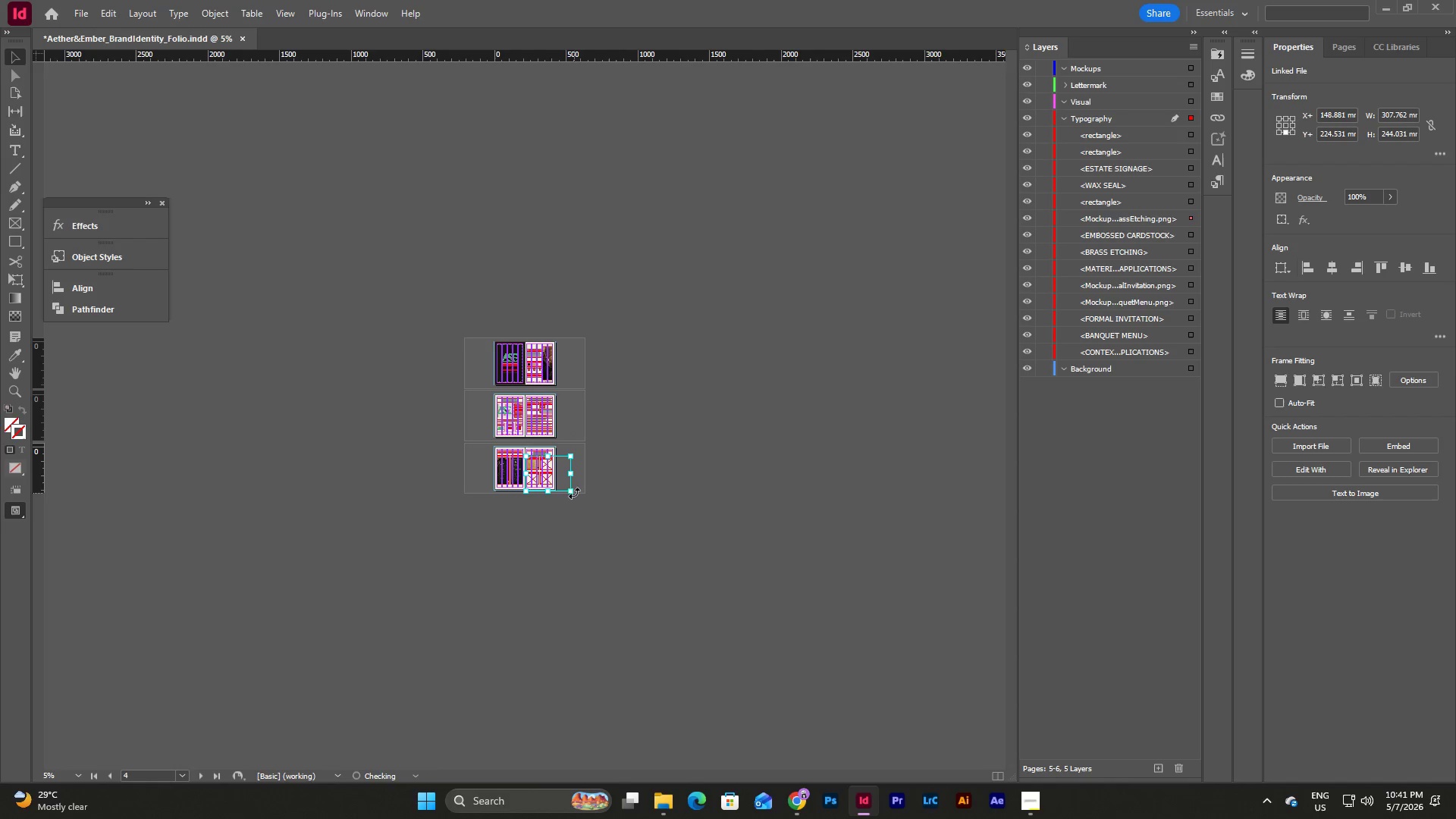 
left_click_drag(start_coordinate=[573, 492], to_coordinate=[551, 475])
 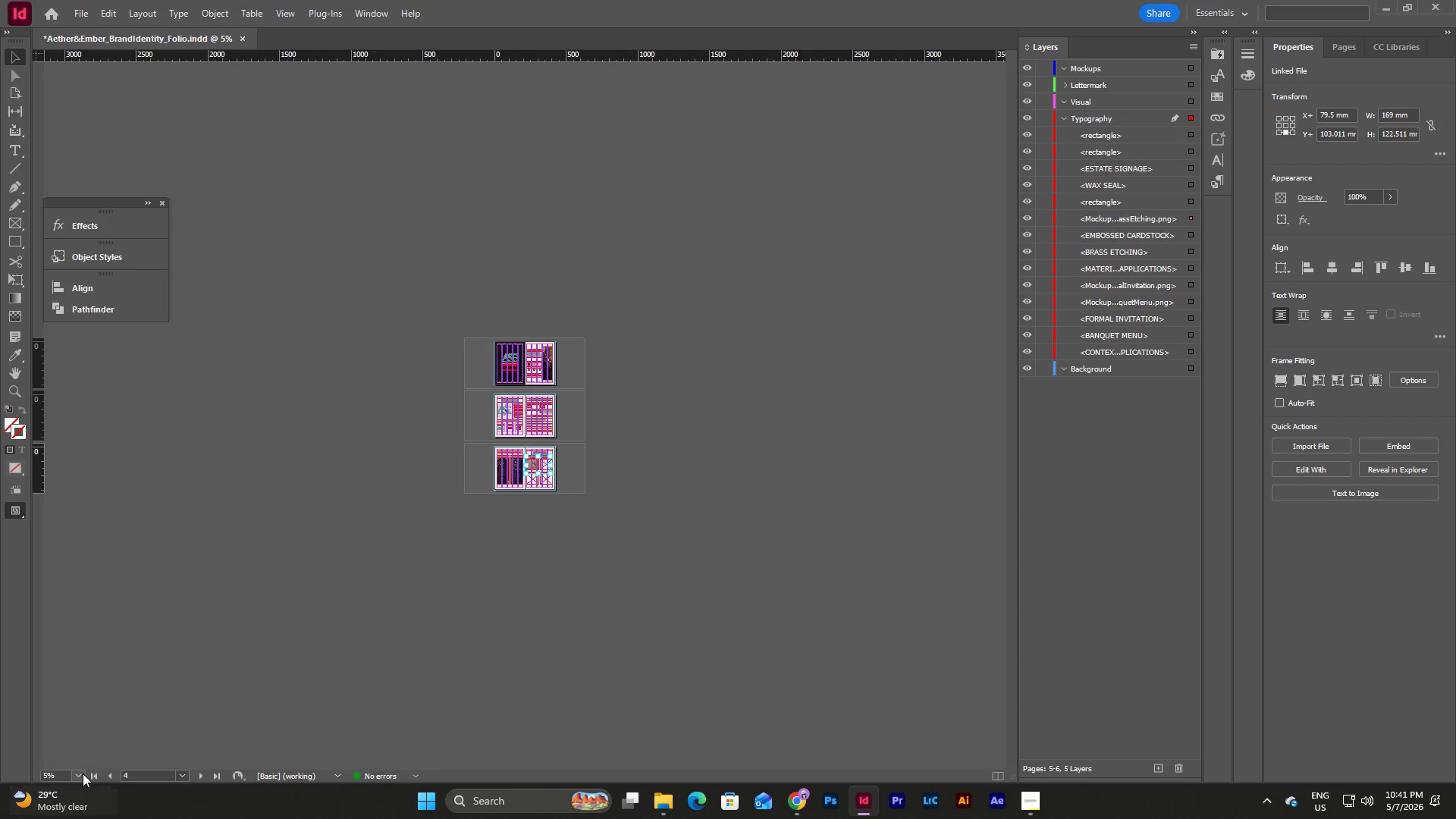 
left_click([77, 772])
 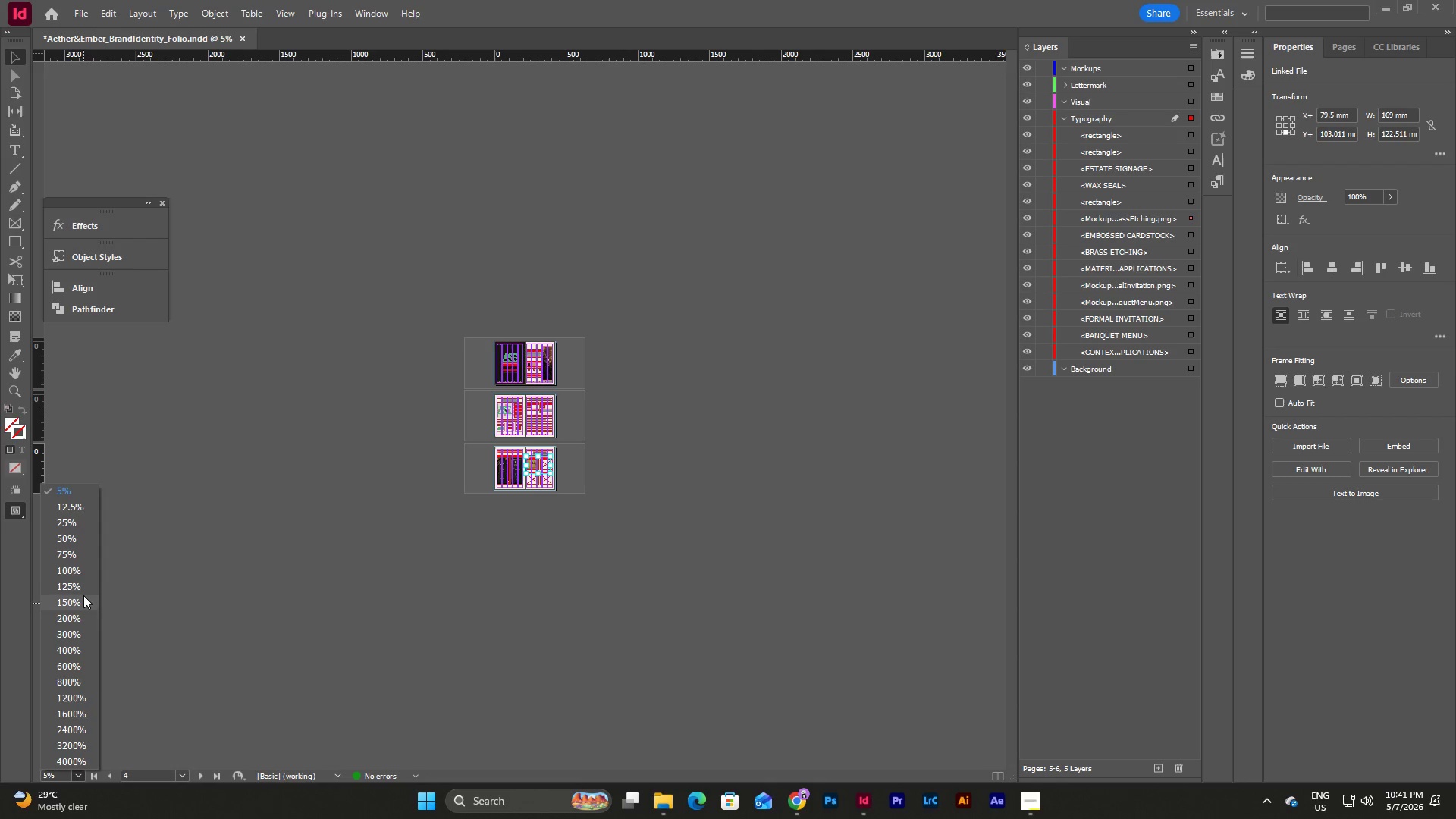 
left_click([89, 566])
 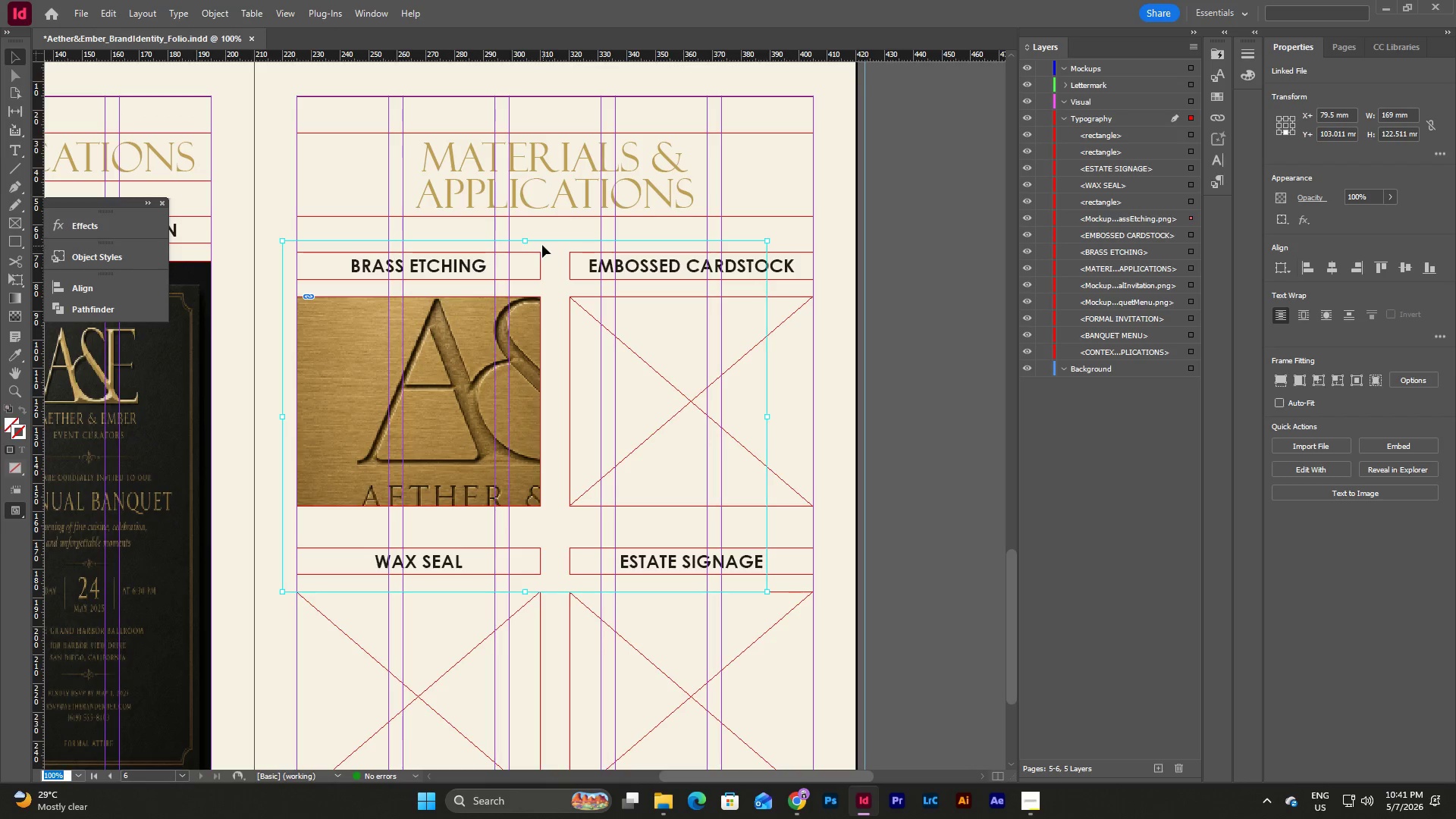 
left_click_drag(start_coordinate=[526, 240], to_coordinate=[529, 298])
 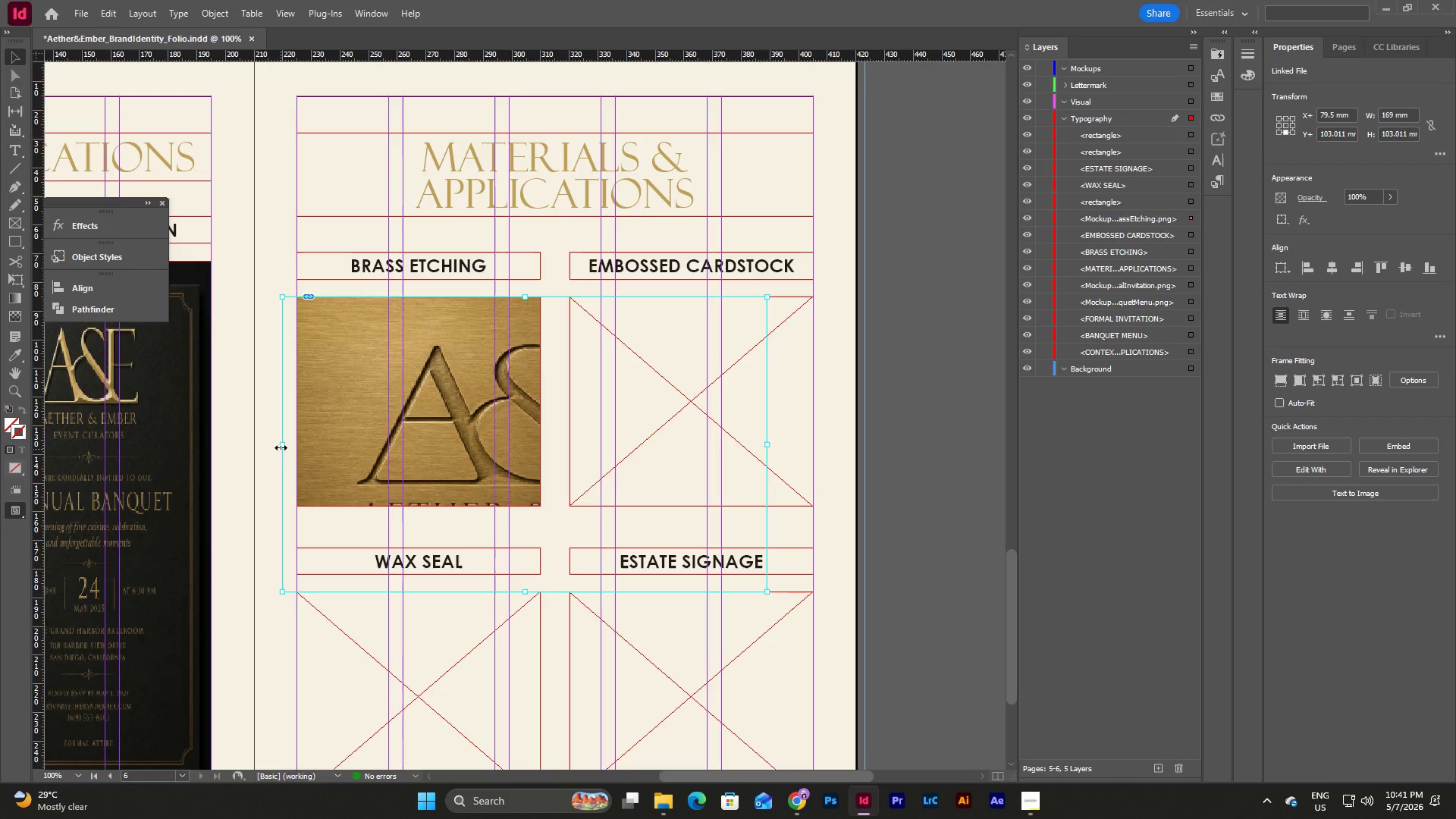 
left_click_drag(start_coordinate=[281, 445], to_coordinate=[296, 449])
 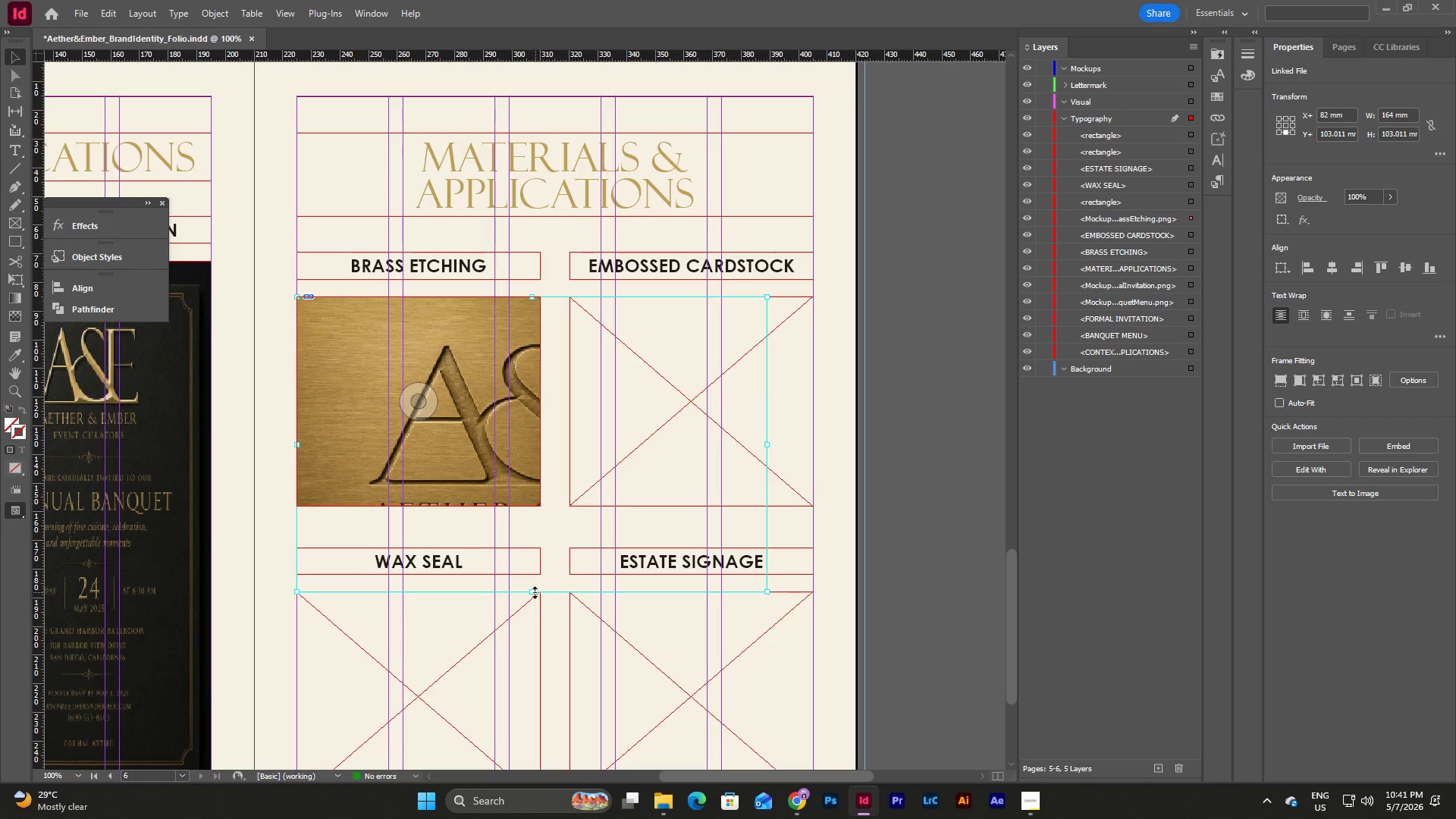 
left_click_drag(start_coordinate=[533, 592], to_coordinate=[532, 508])
 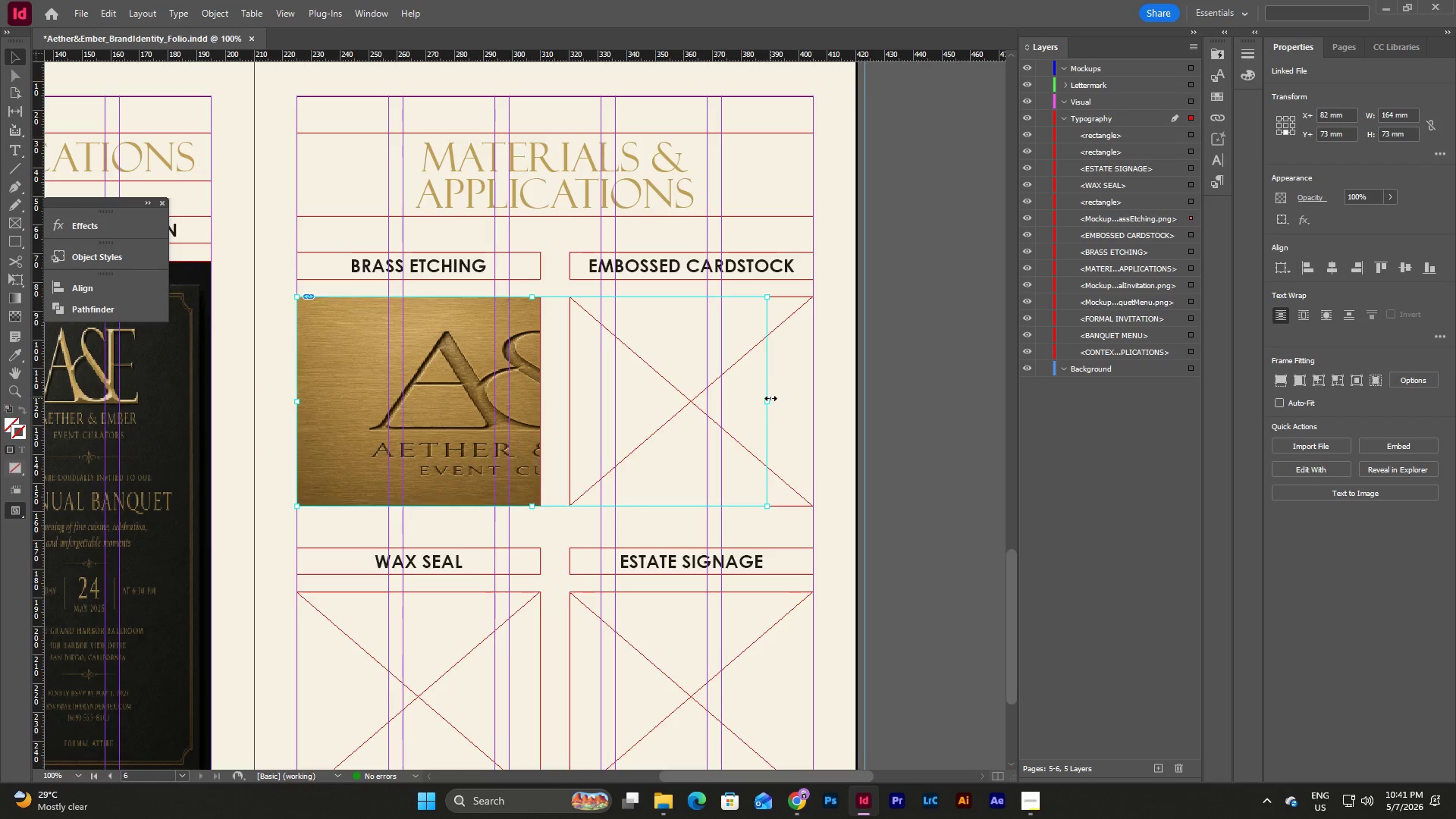 
left_click_drag(start_coordinate=[770, 400], to_coordinate=[543, 407])
 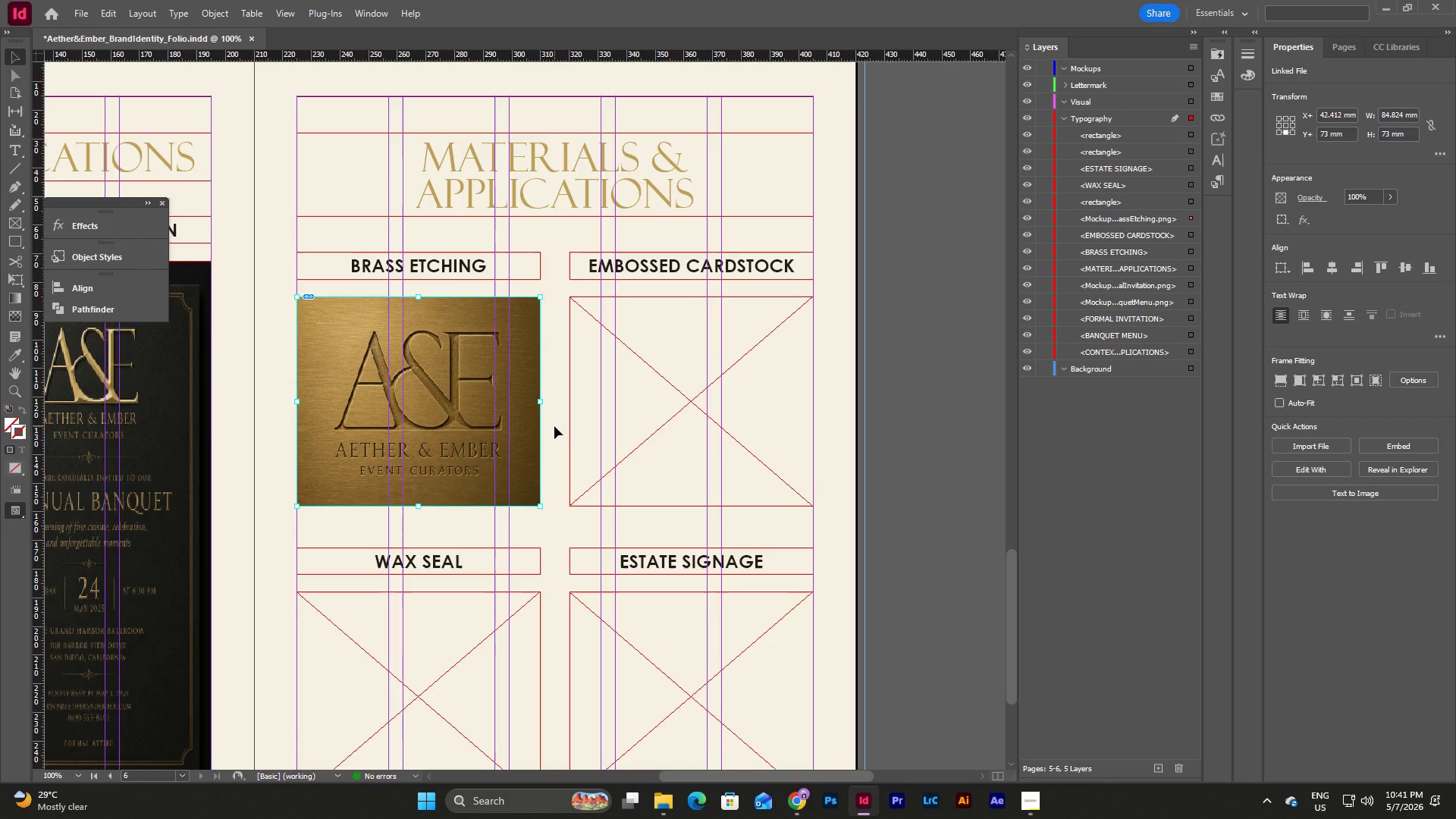 
left_click([554, 426])
 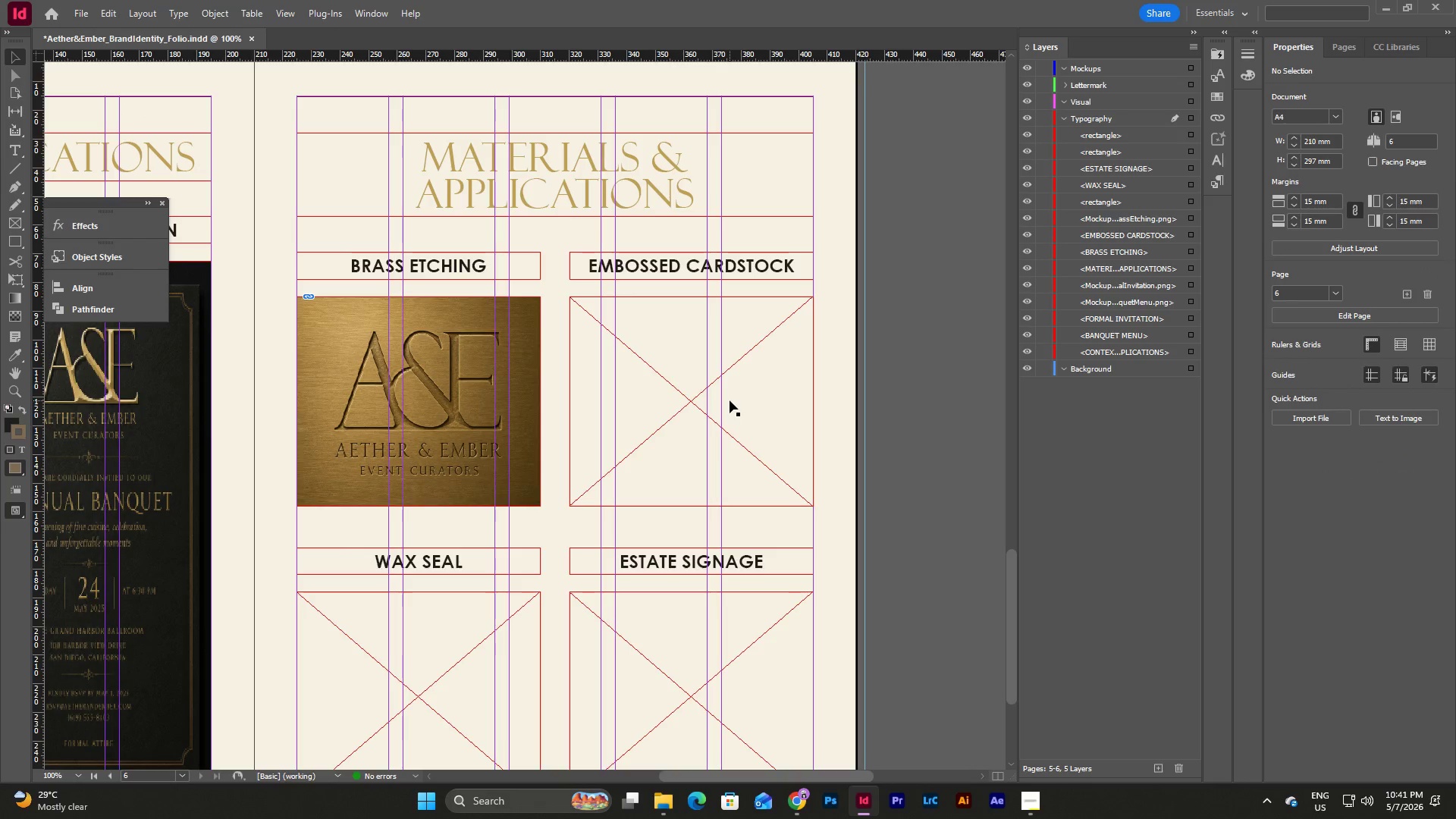 
left_click([728, 390])
 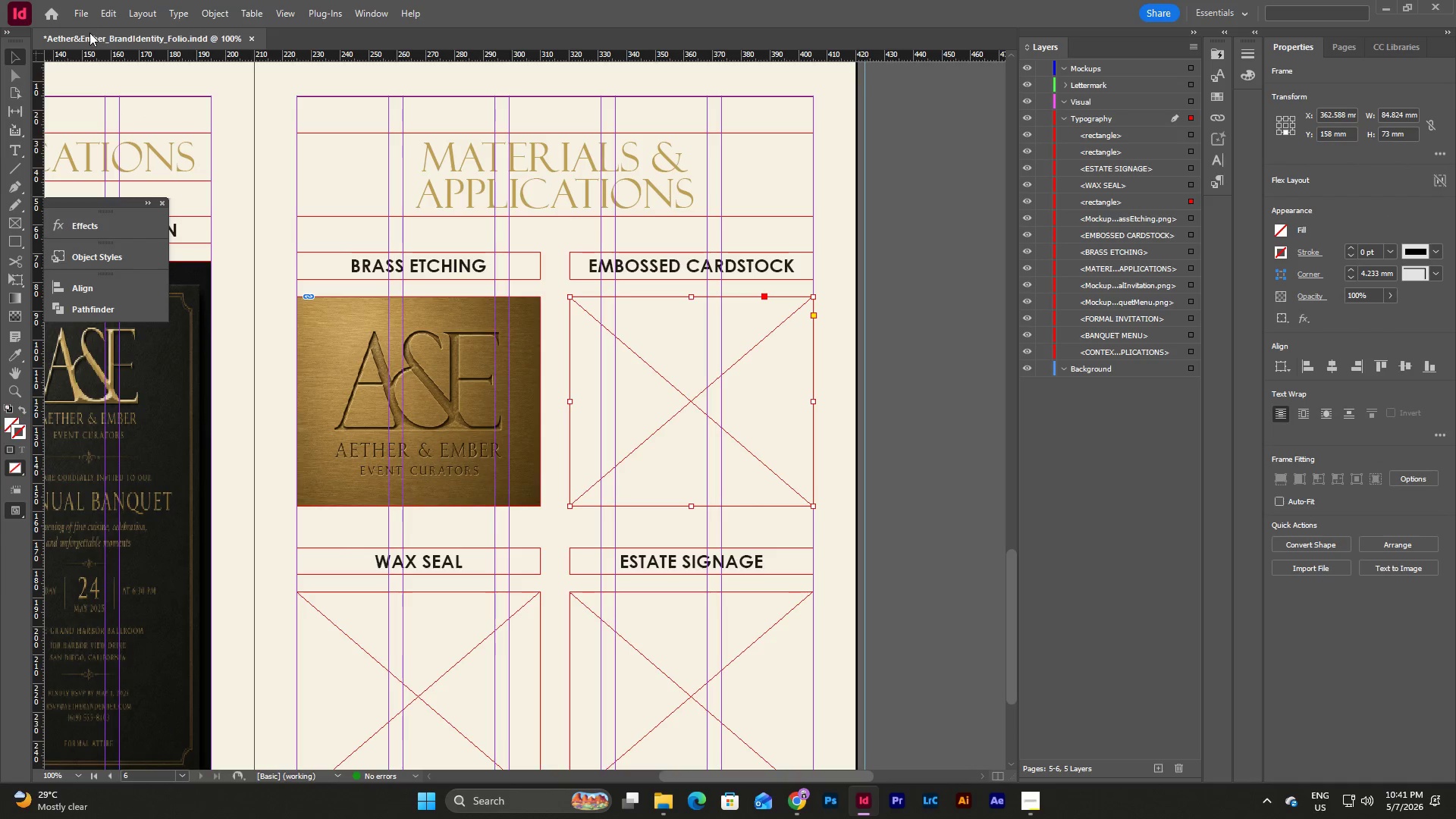 
left_click([81, 11])
 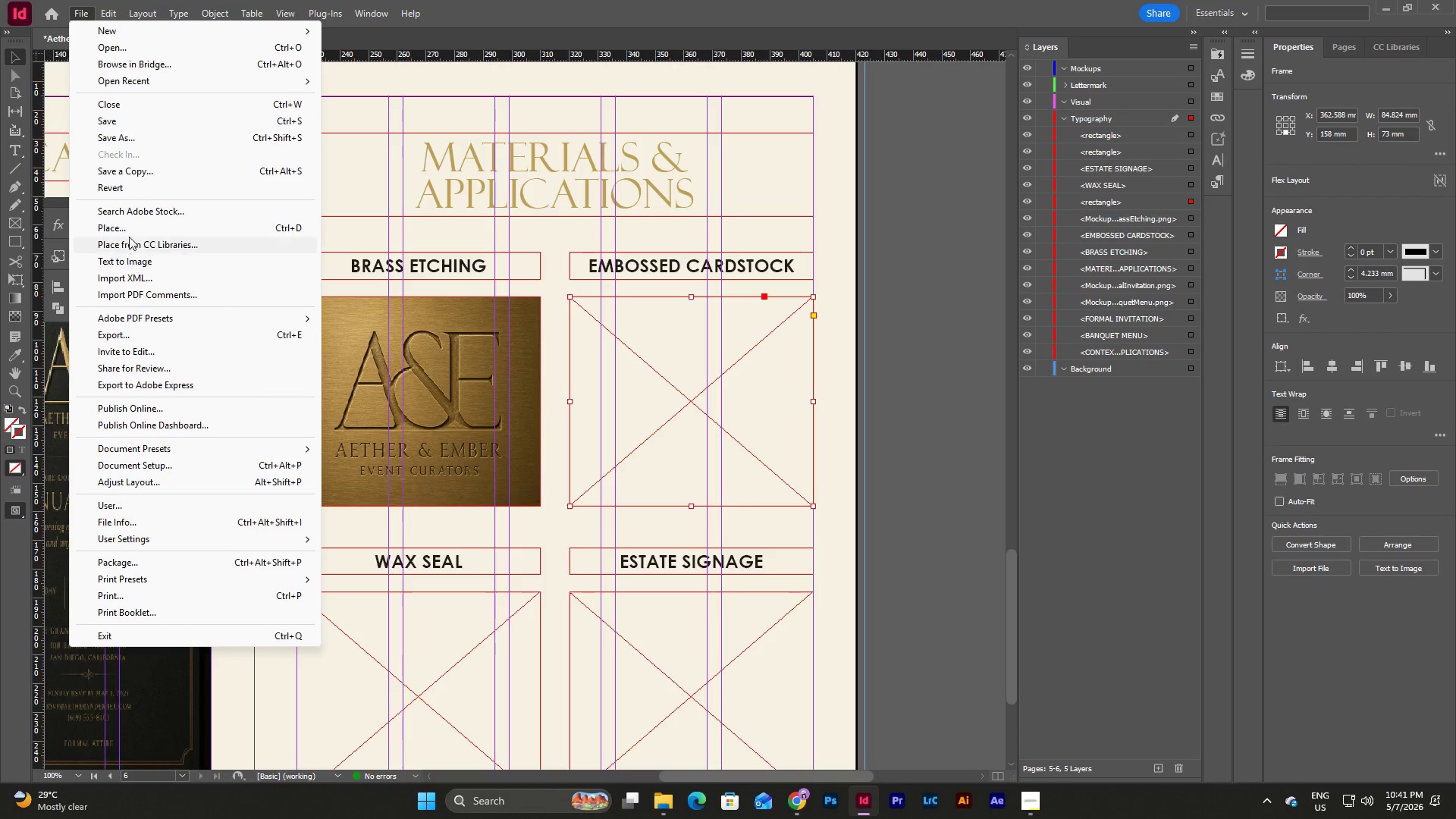 
left_click([129, 229])
 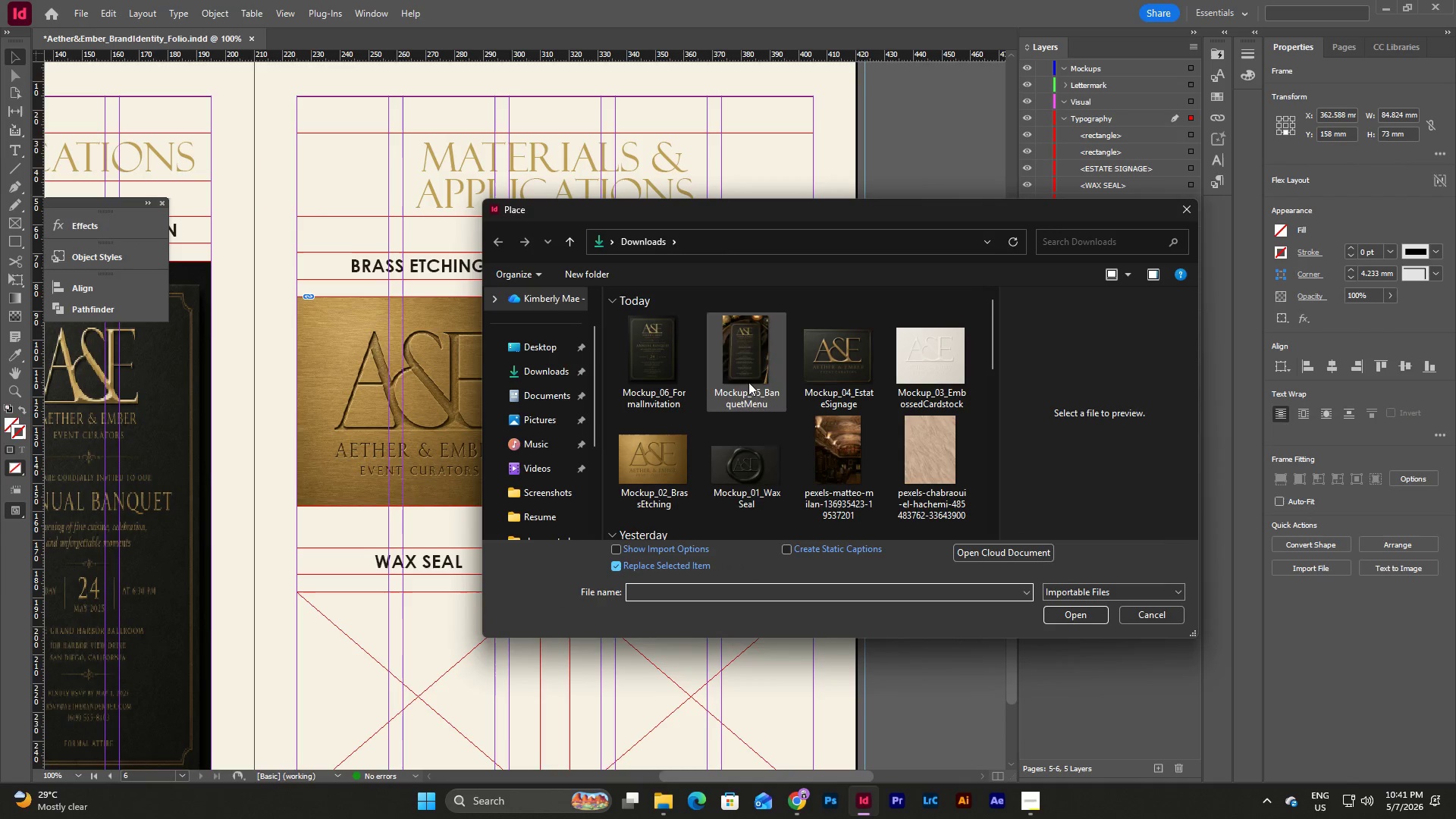 
mouse_move([787, 454])
 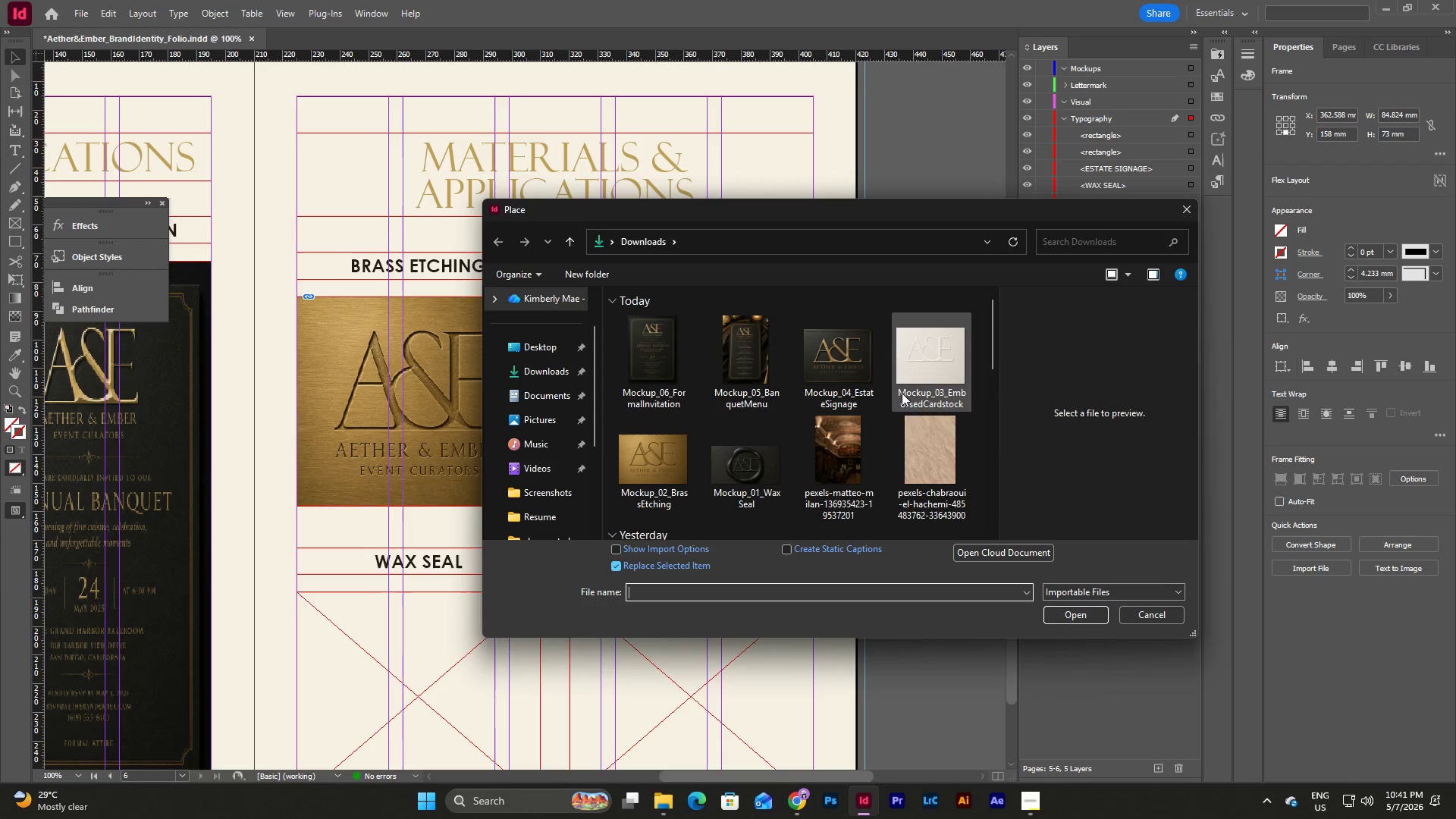 
left_click([921, 362])
 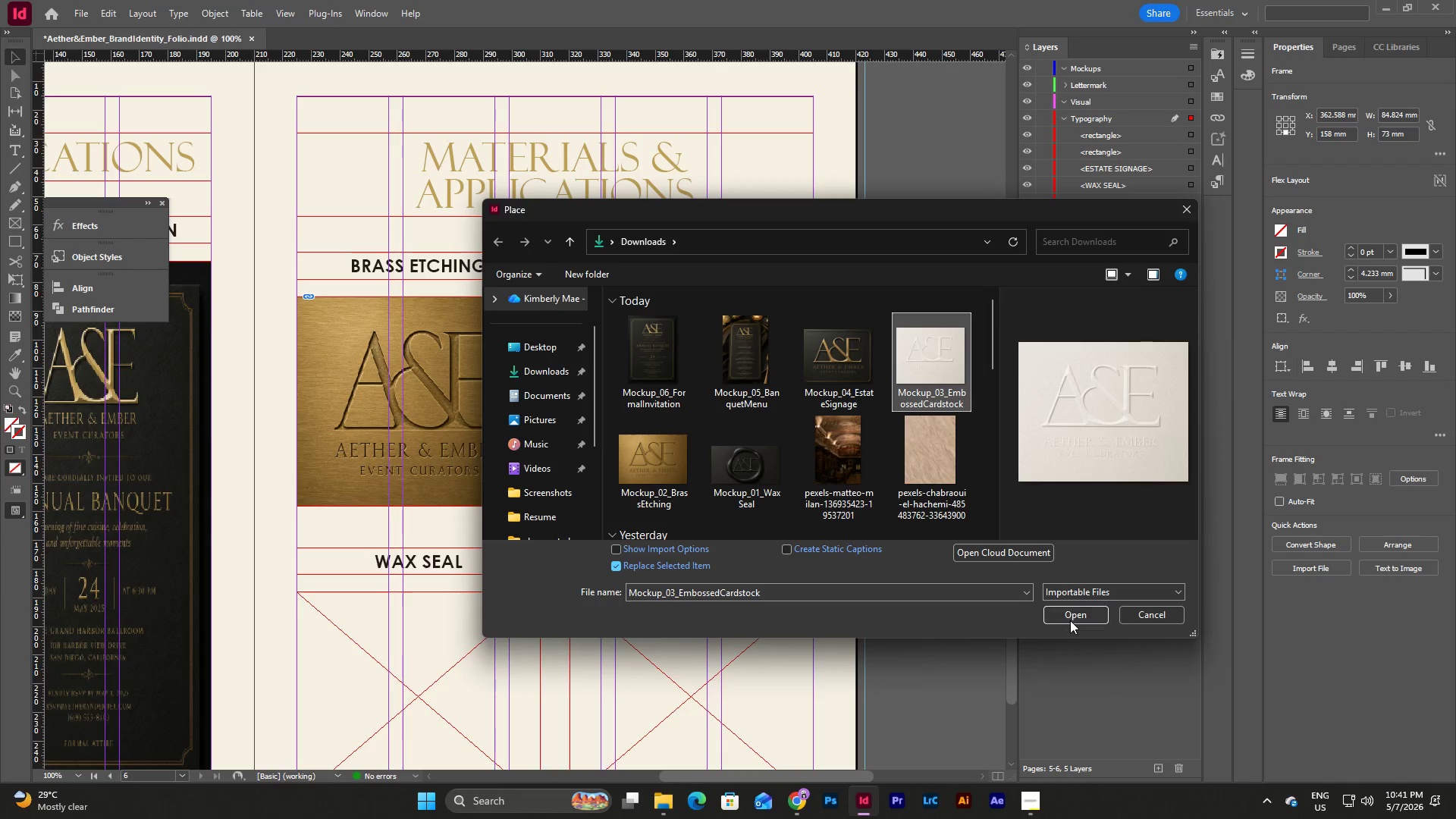 
left_click([1070, 620])
 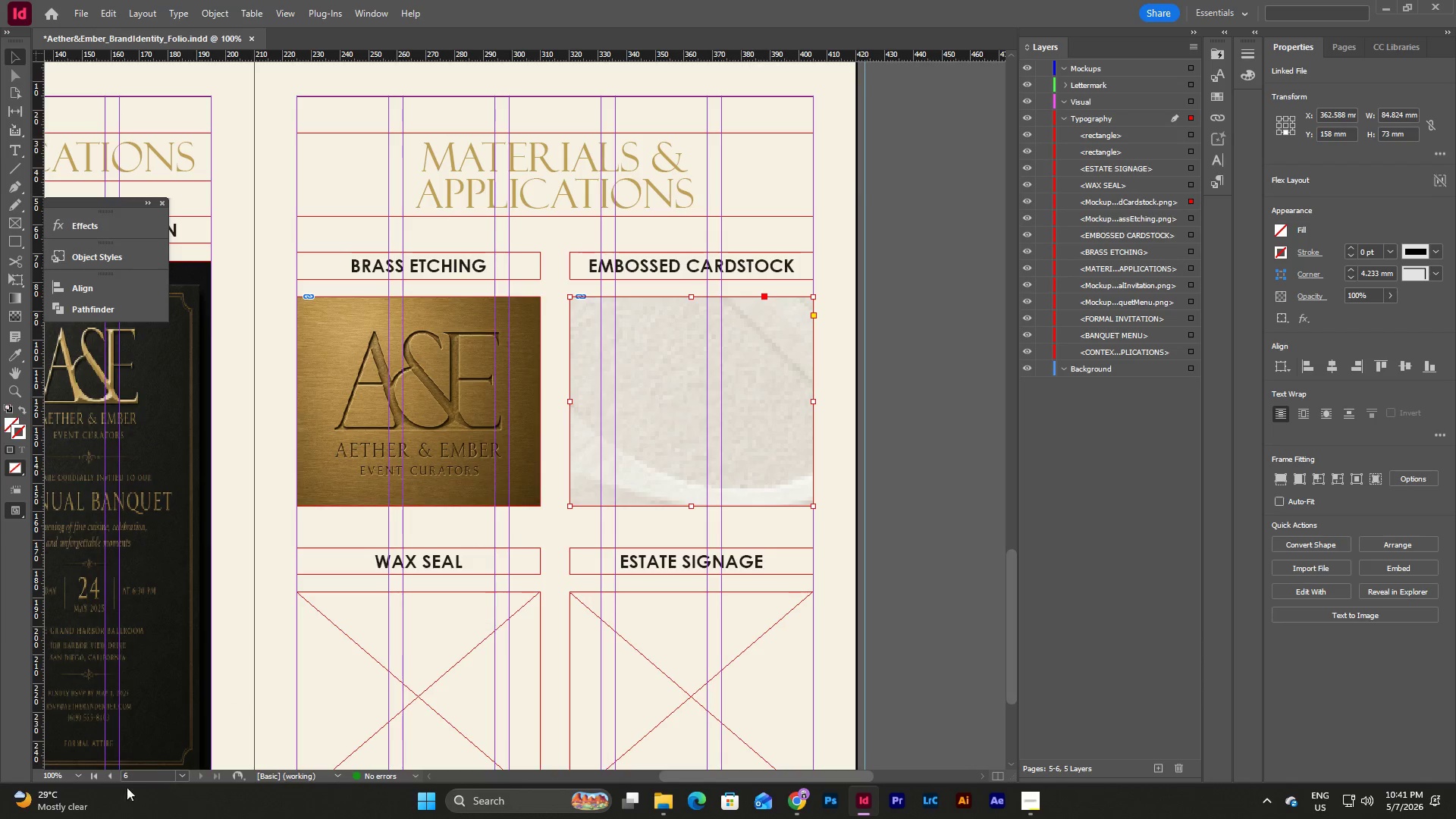 
left_click([80, 771])
 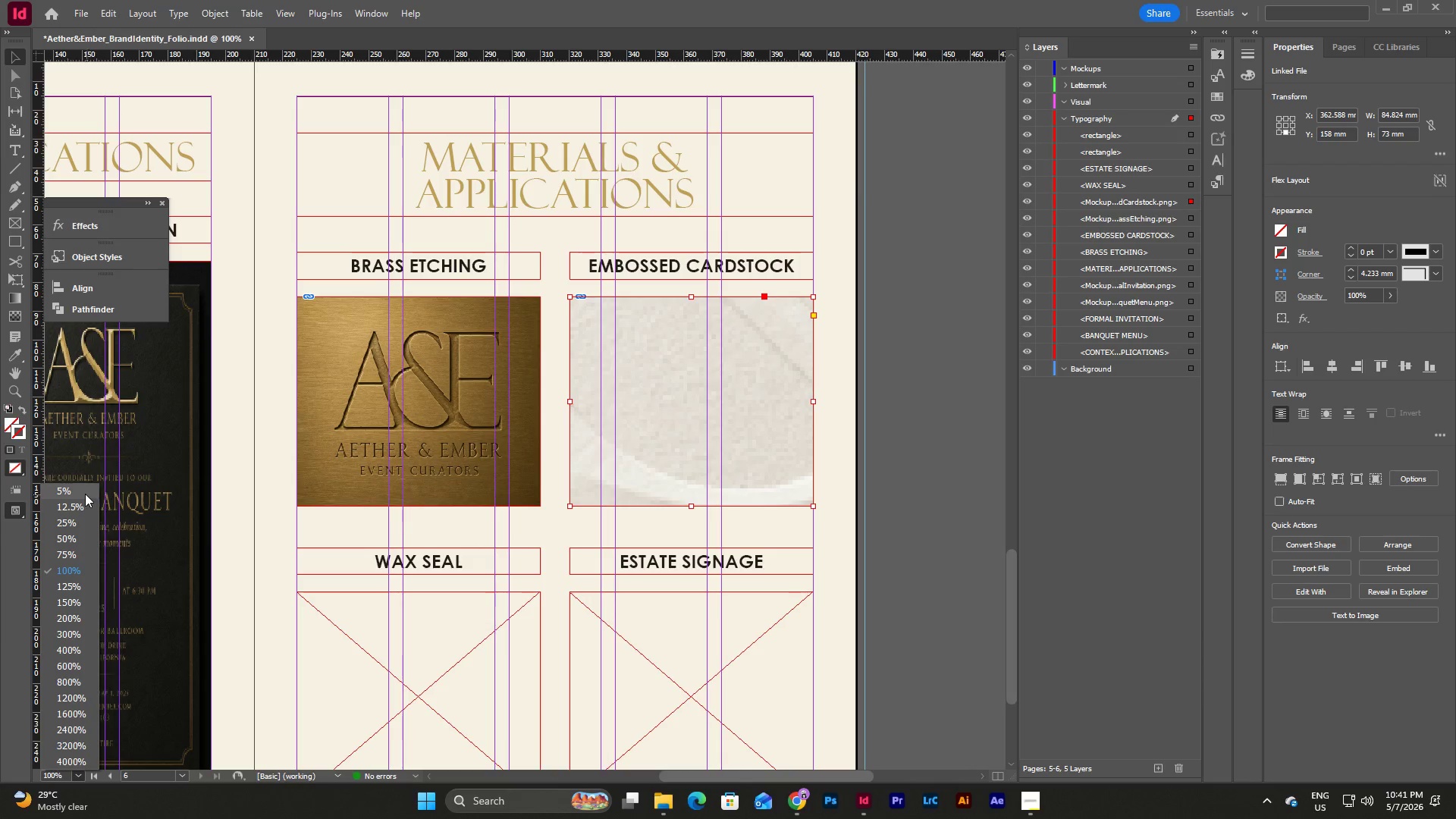 
left_click([83, 493])
 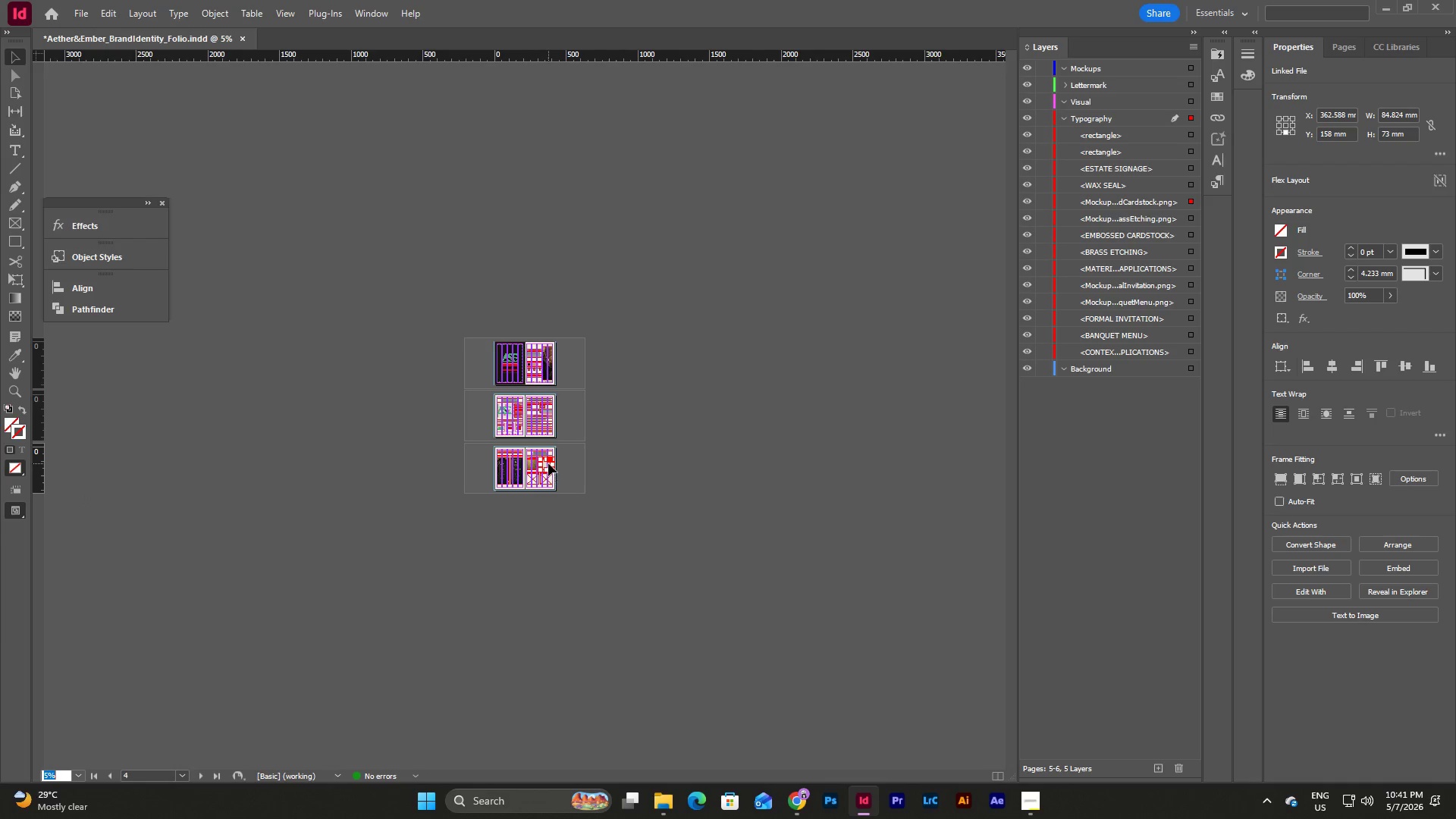 
left_click([548, 461])
 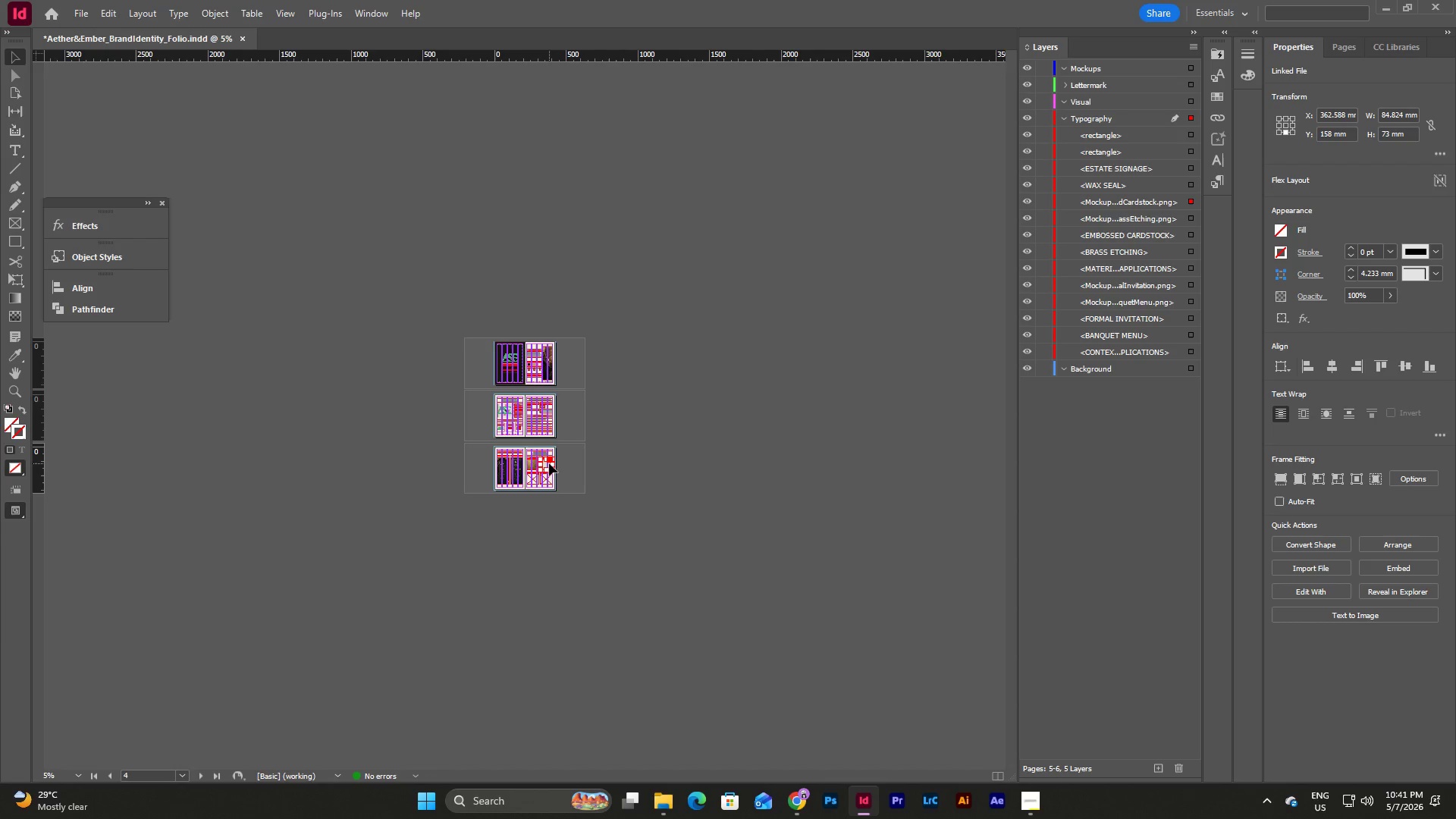 
double_click([549, 463])
 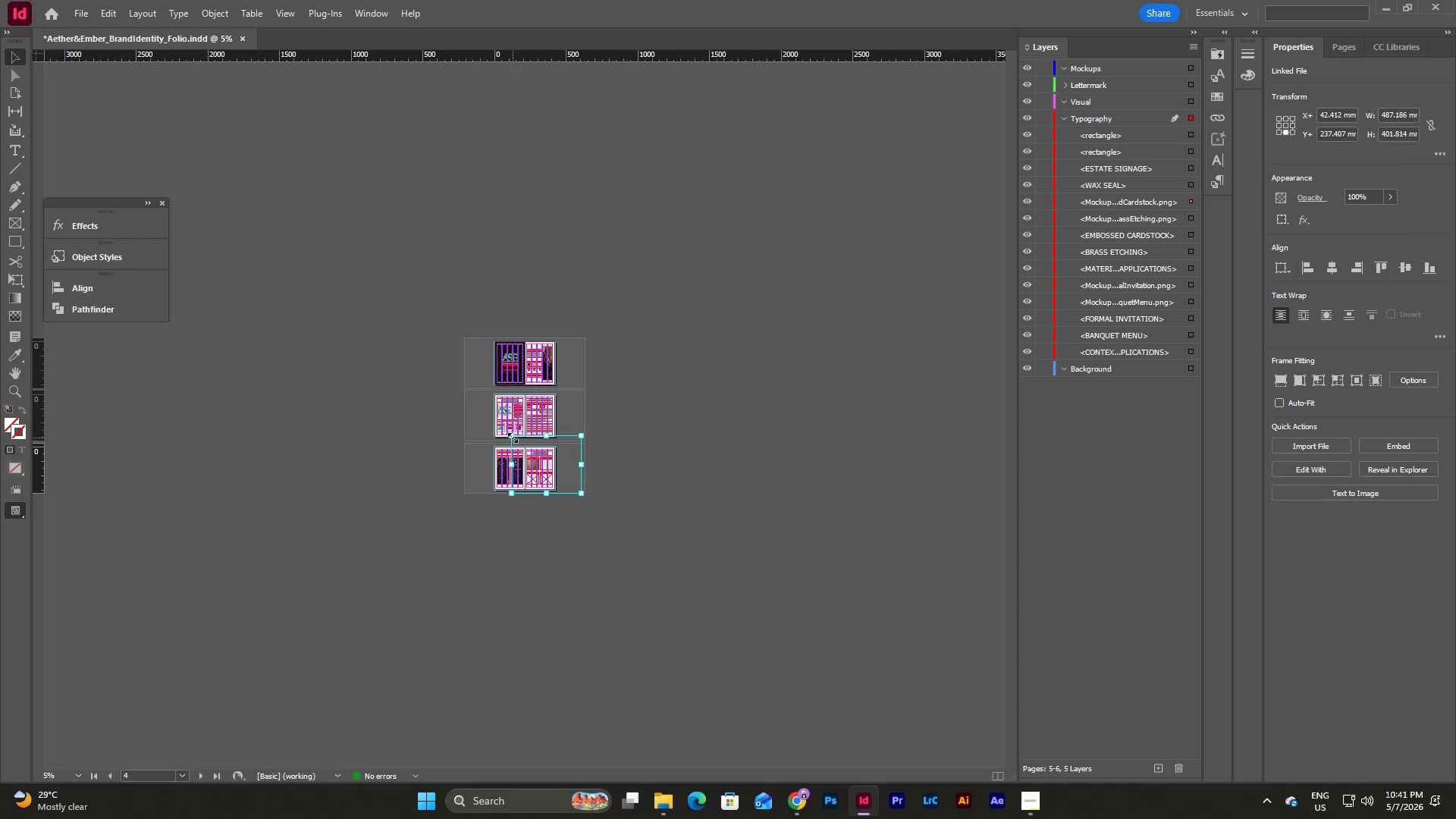 
left_click_drag(start_coordinate=[513, 438], to_coordinate=[537, 456])
 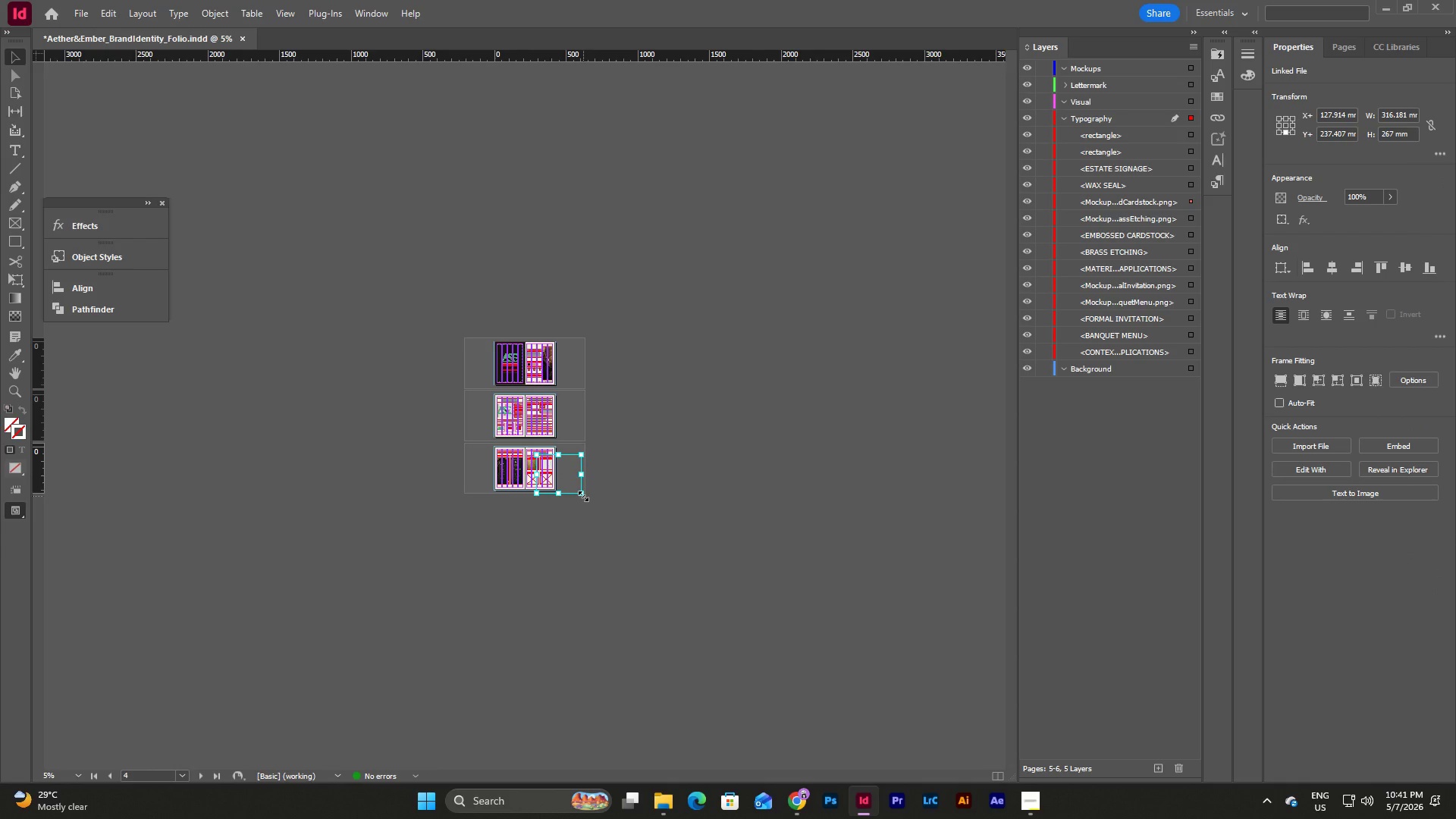 
left_click_drag(start_coordinate=[583, 494], to_coordinate=[554, 477])
 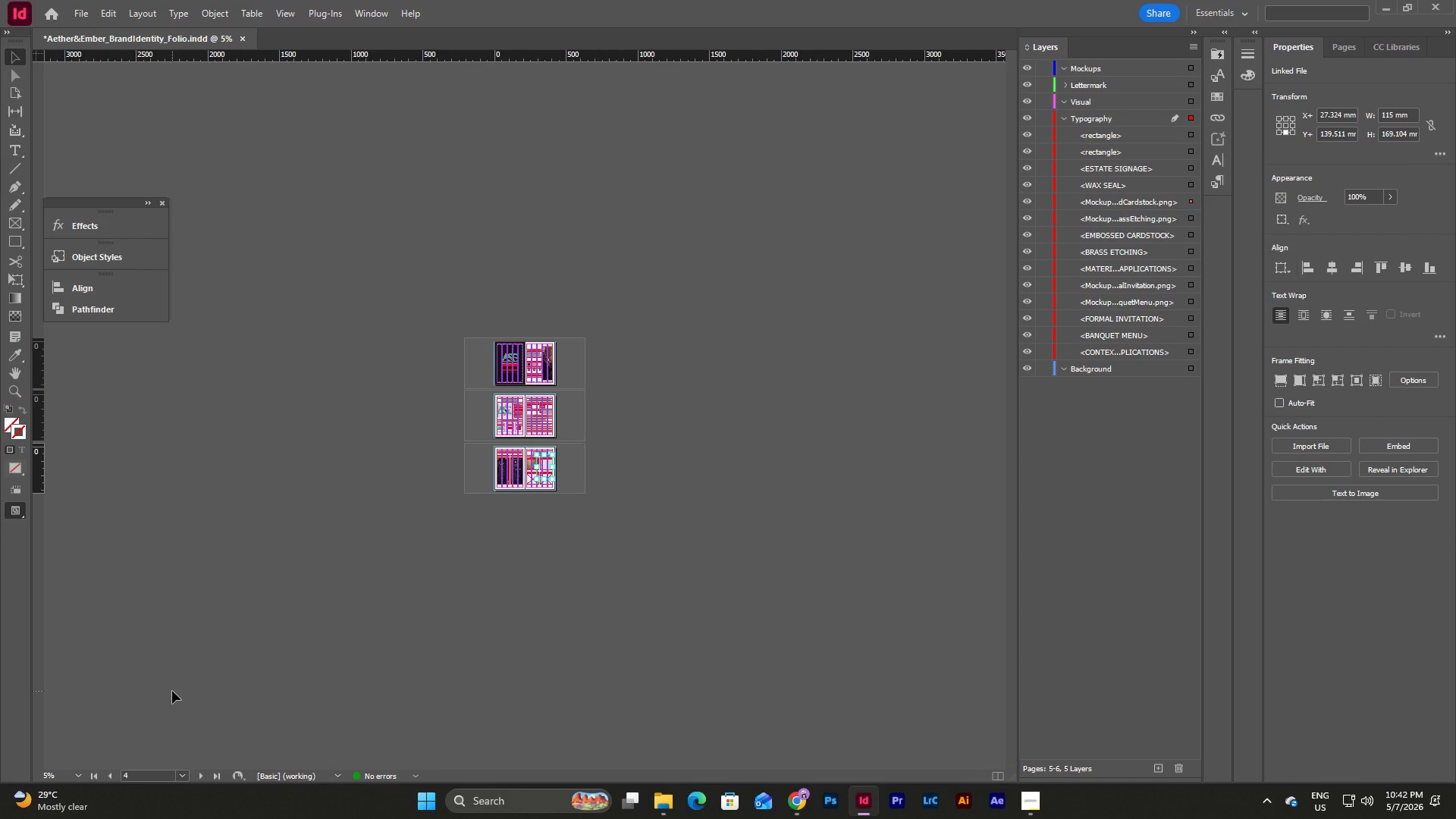 
wait(5.8)
 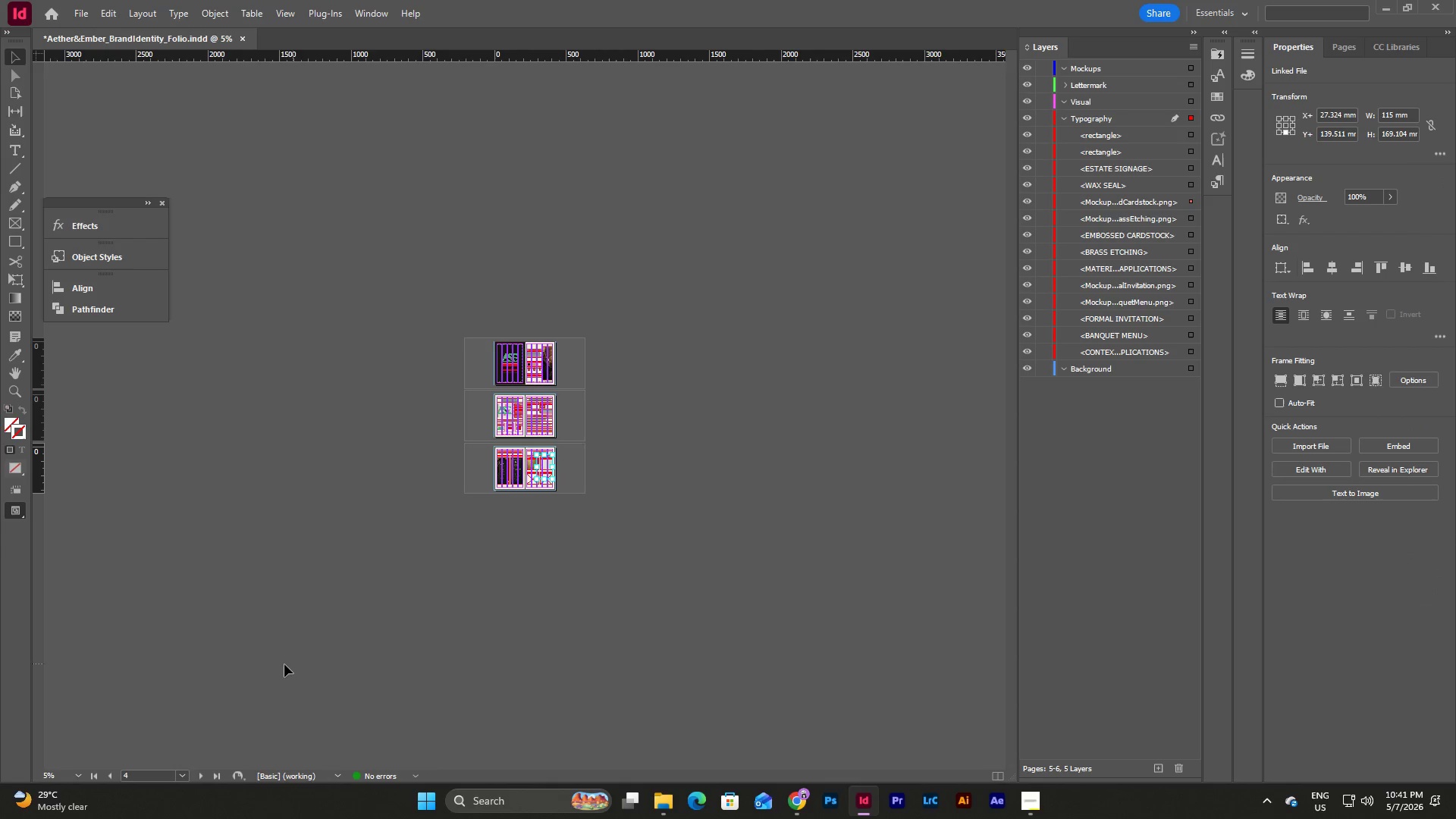 
left_click([77, 776])
 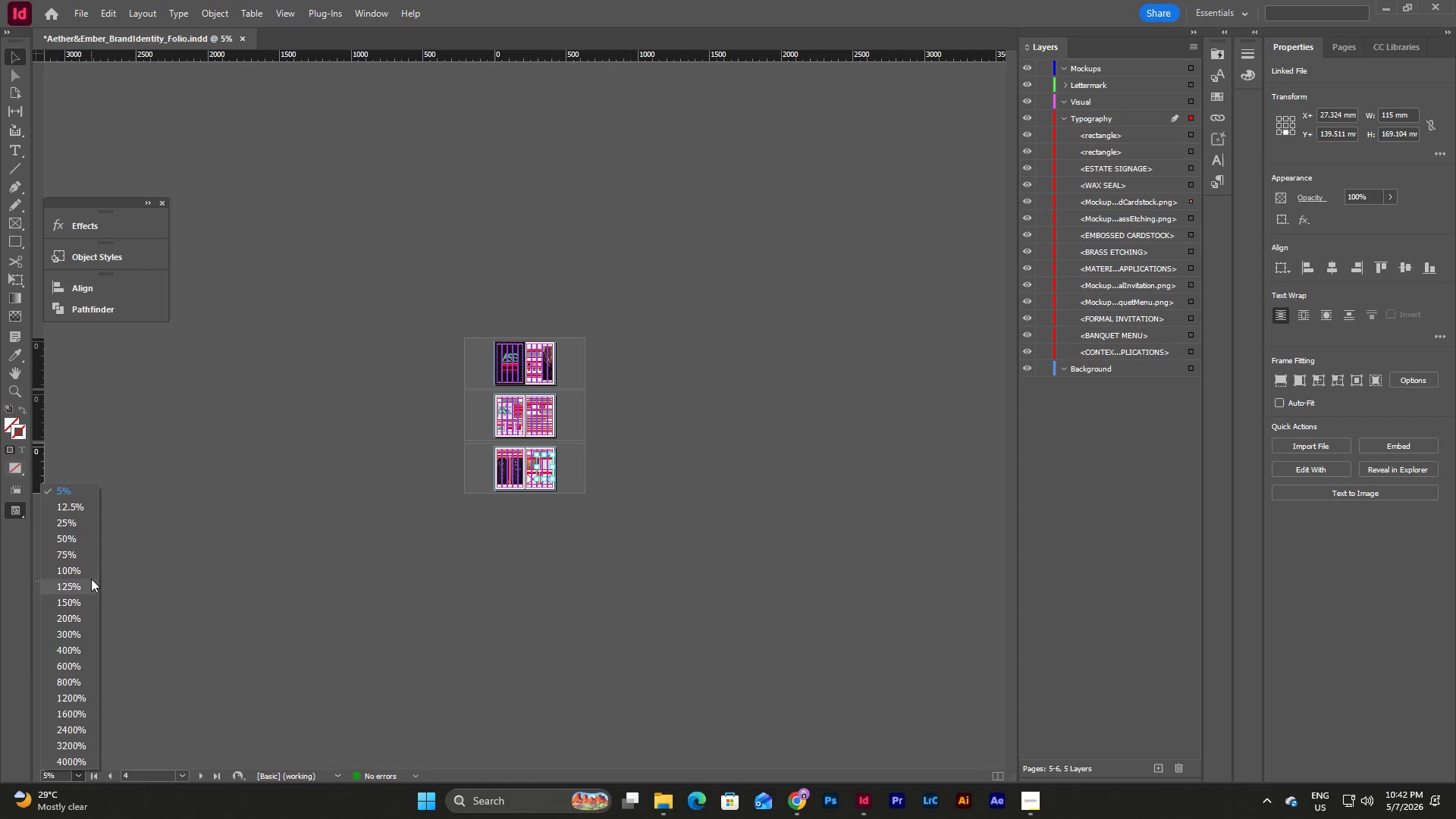 
left_click([92, 571])
 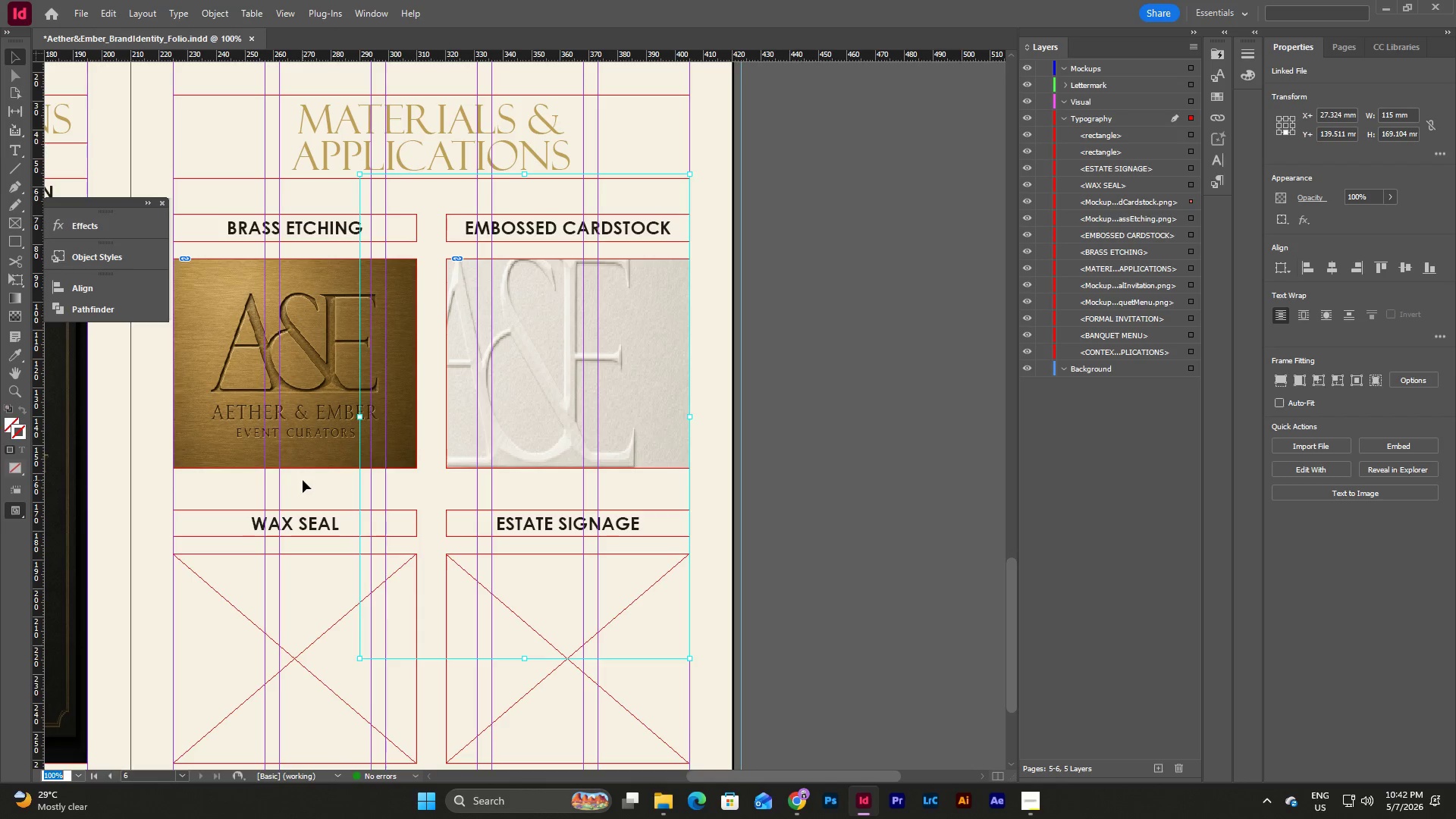 
wait(6.5)
 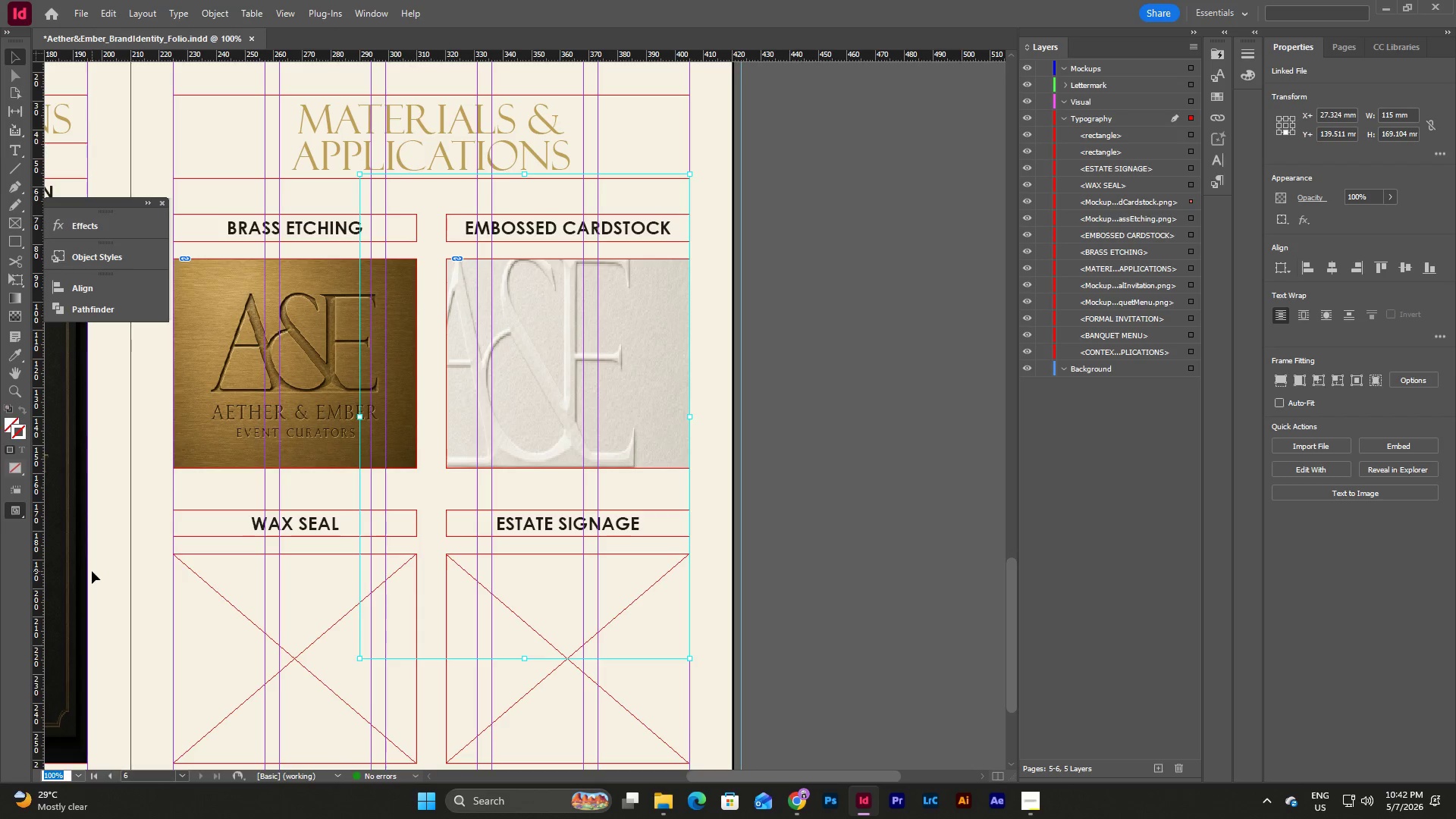 
left_click_drag(start_coordinate=[525, 173], to_coordinate=[522, 258])
 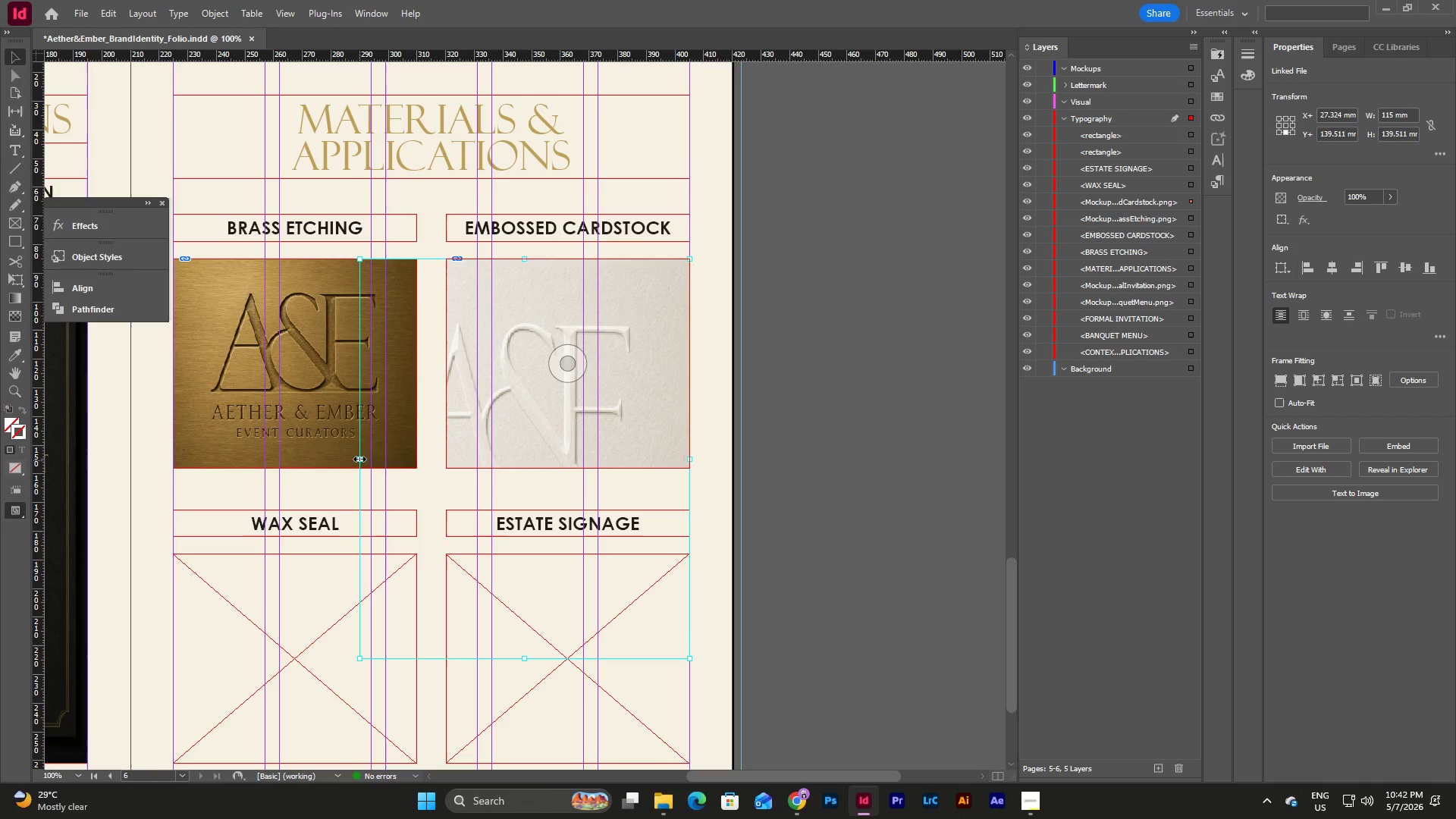 
left_click_drag(start_coordinate=[359, 459], to_coordinate=[445, 461])
 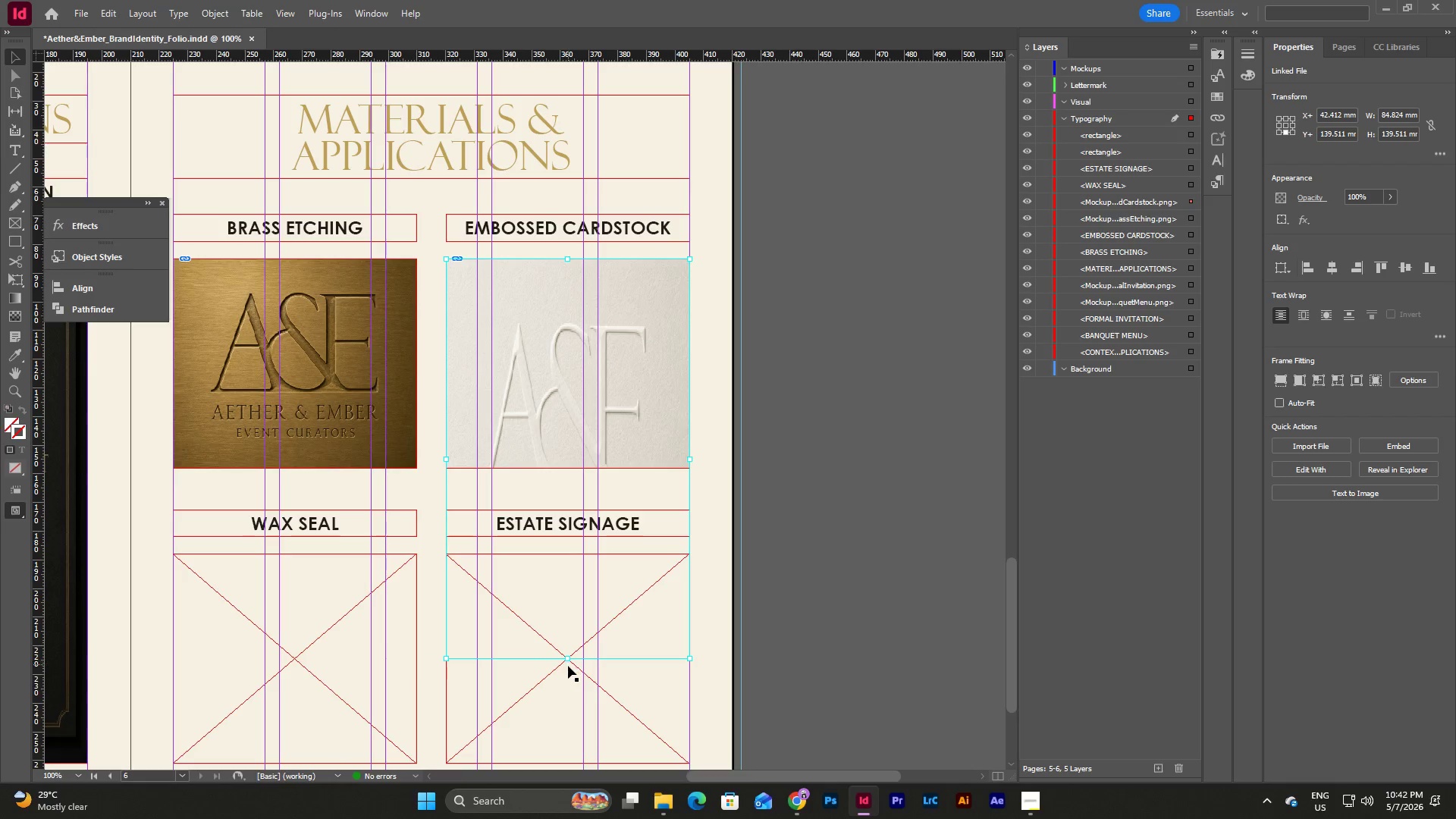 
left_click_drag(start_coordinate=[568, 657], to_coordinate=[579, 467])
 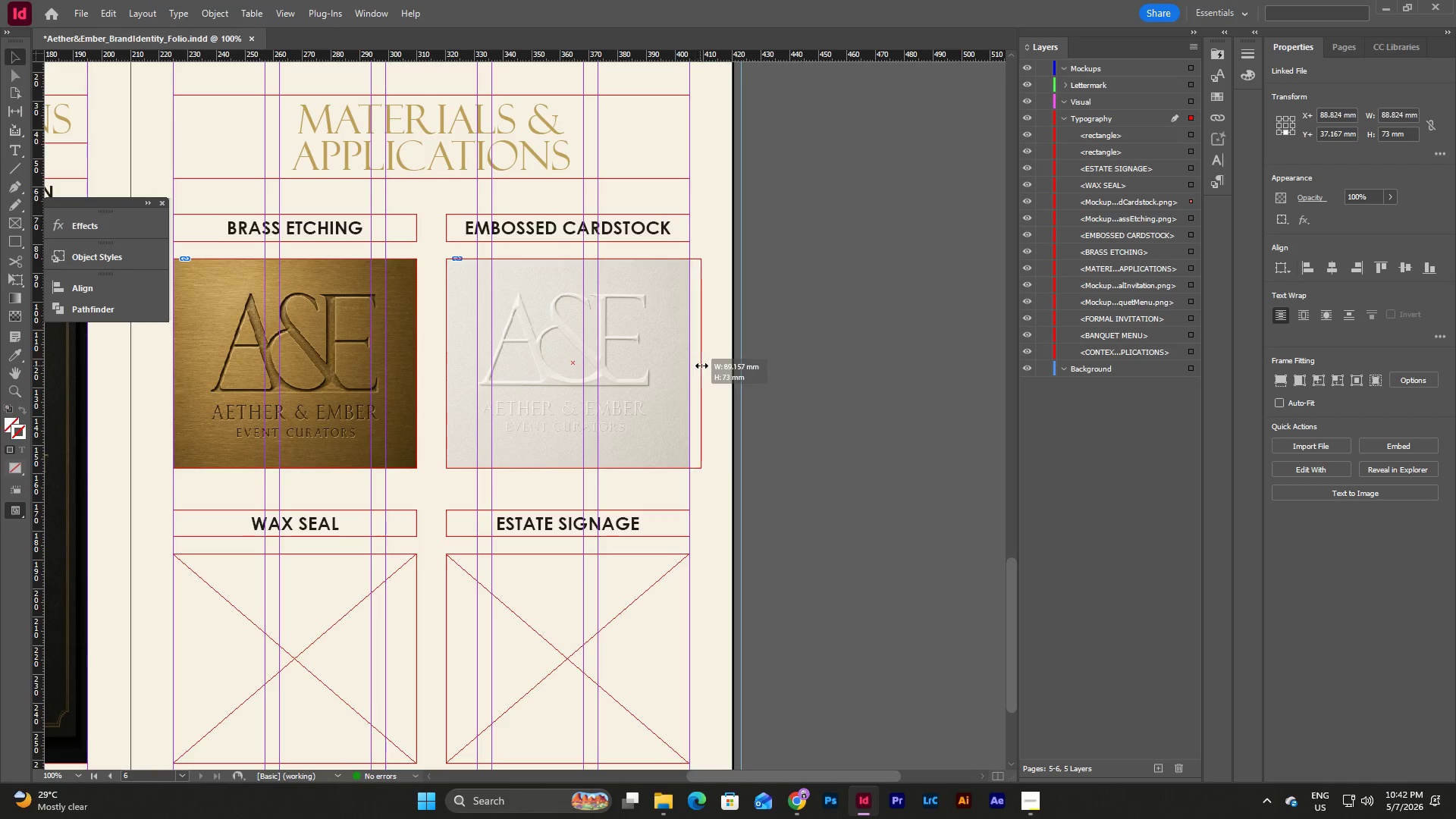 
wait(5.66)
 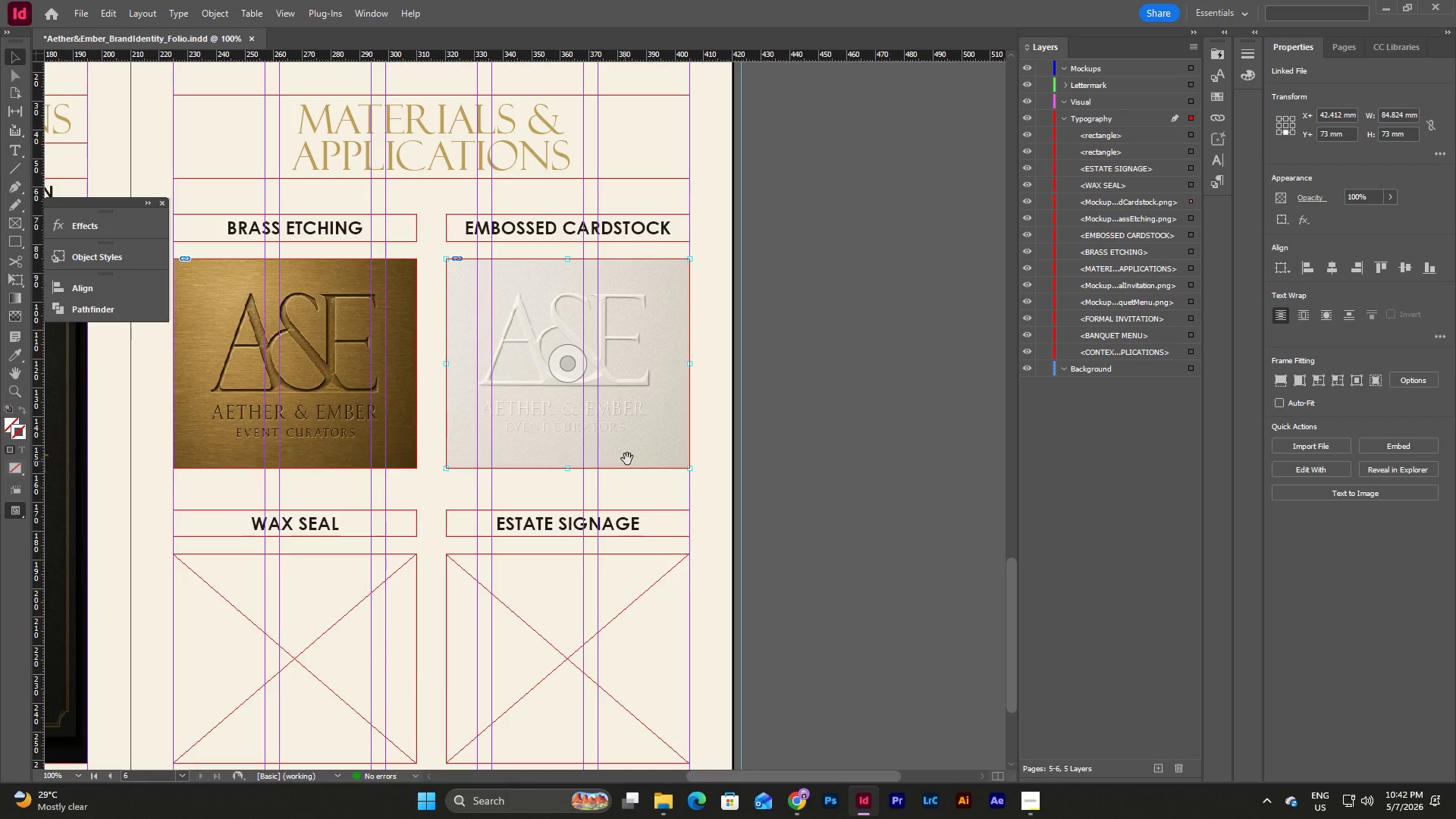 
left_click([716, 397])
 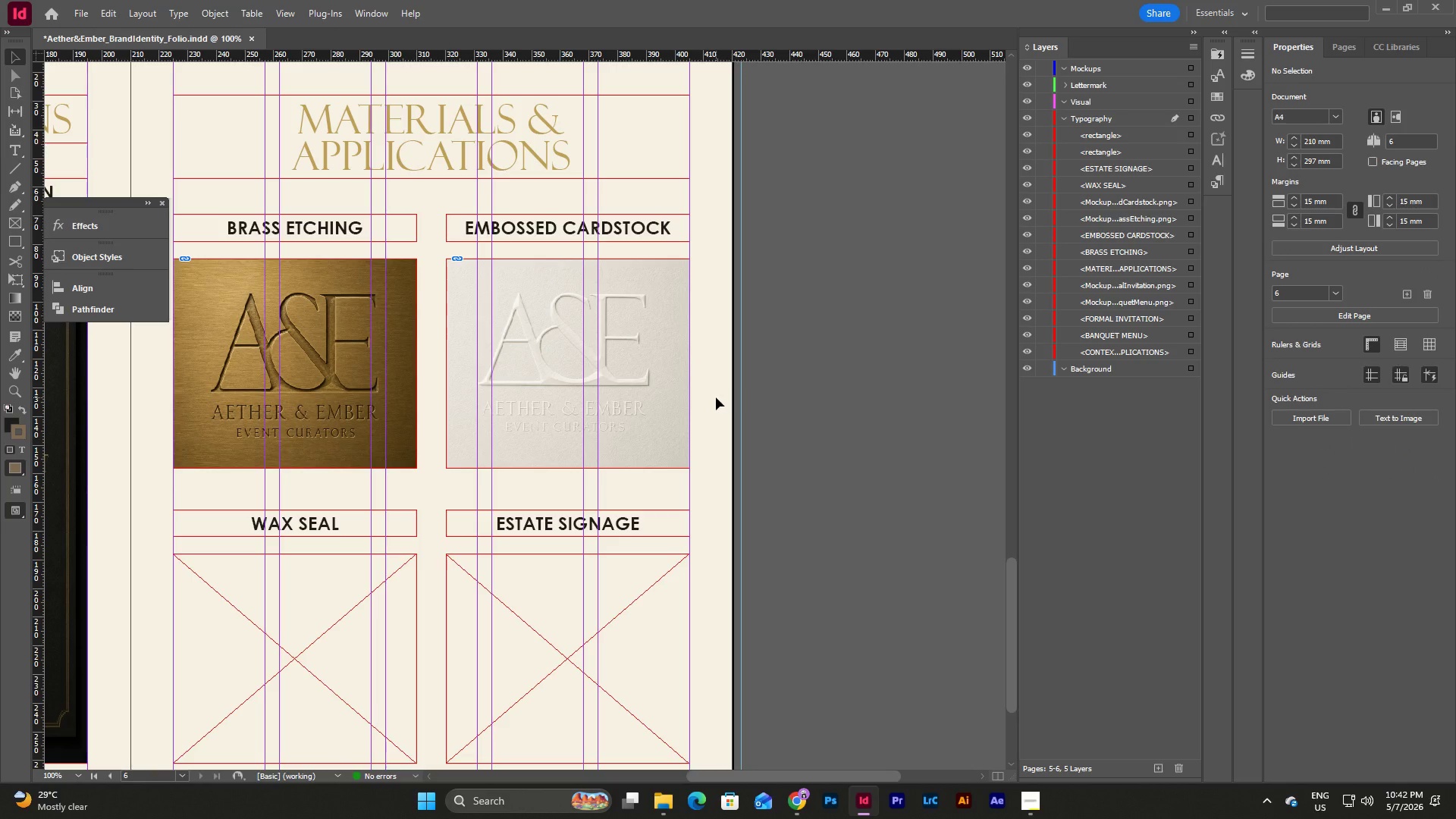 
wait(28.8)
 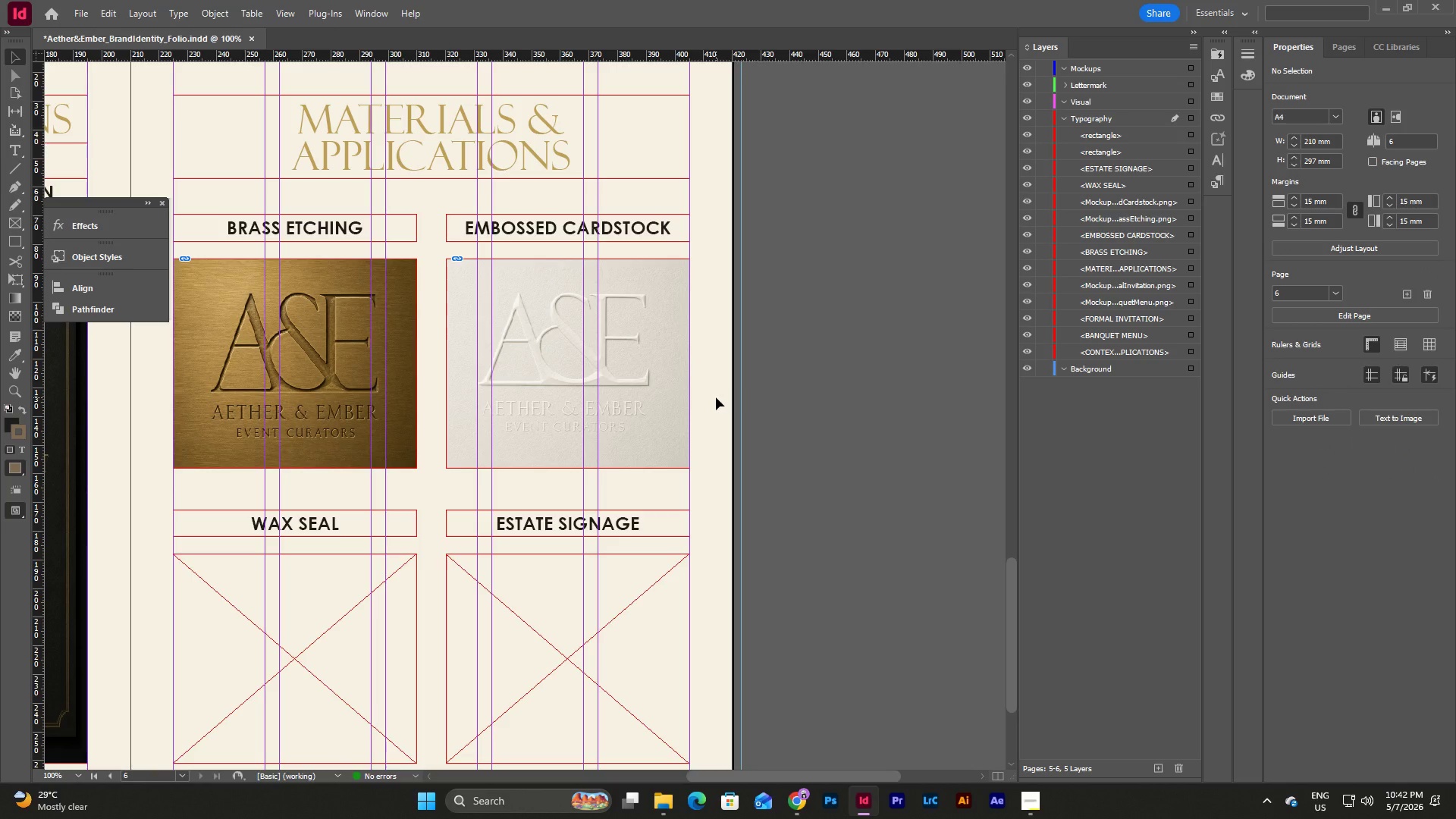 
left_click([716, 397])
 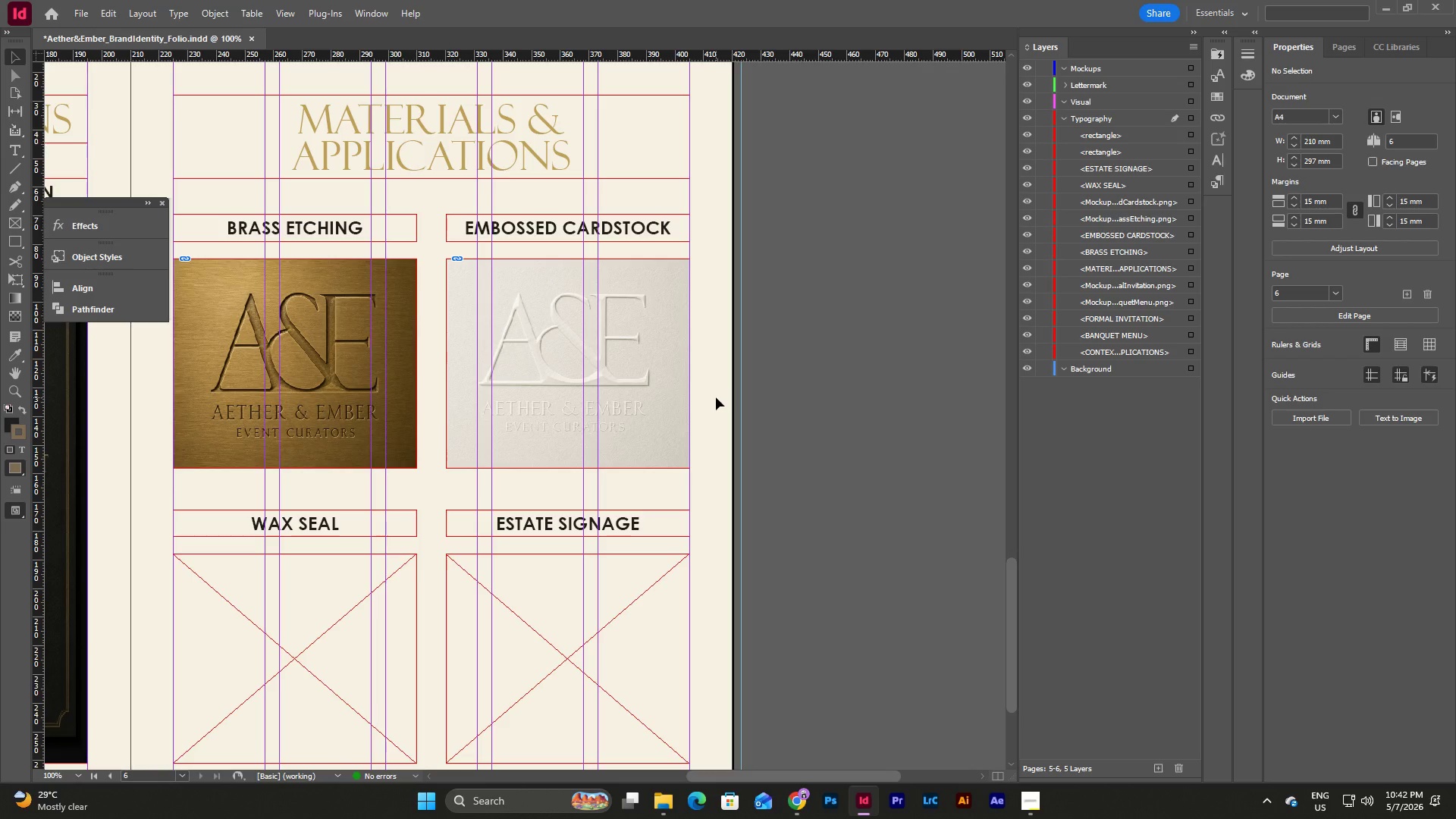 
type(ww)
 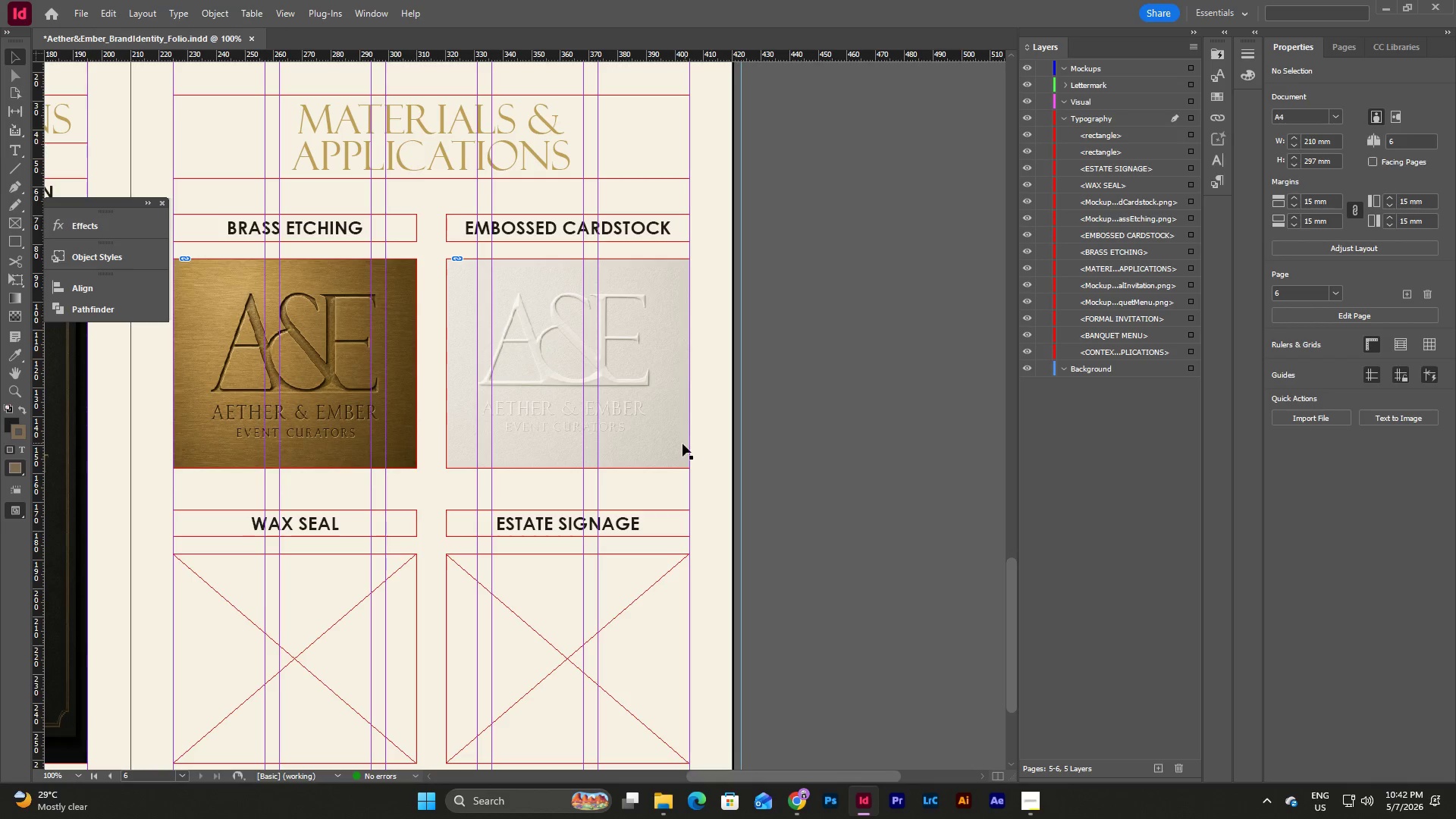 
double_click([682, 444])
 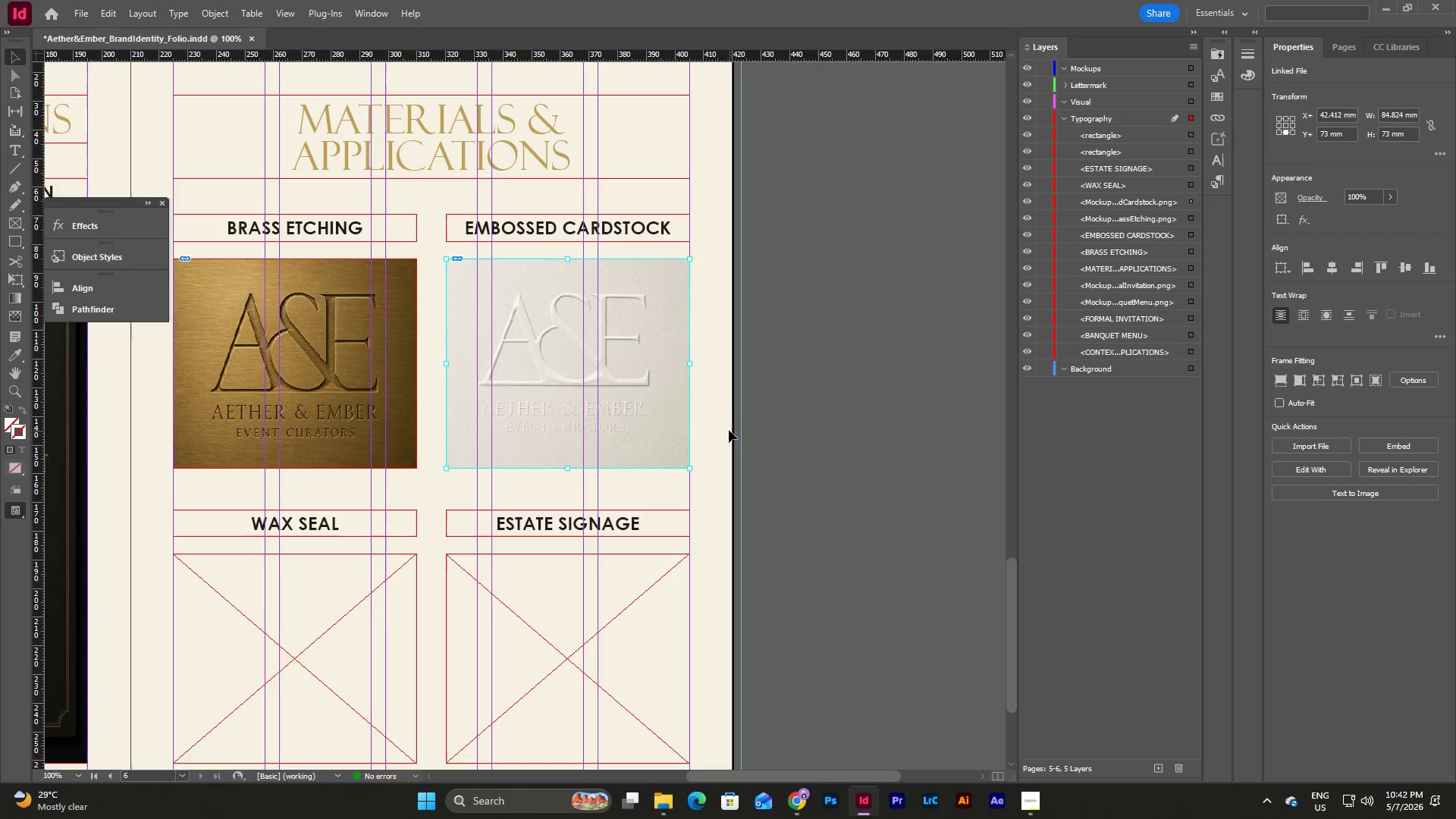 
left_click([720, 429])
 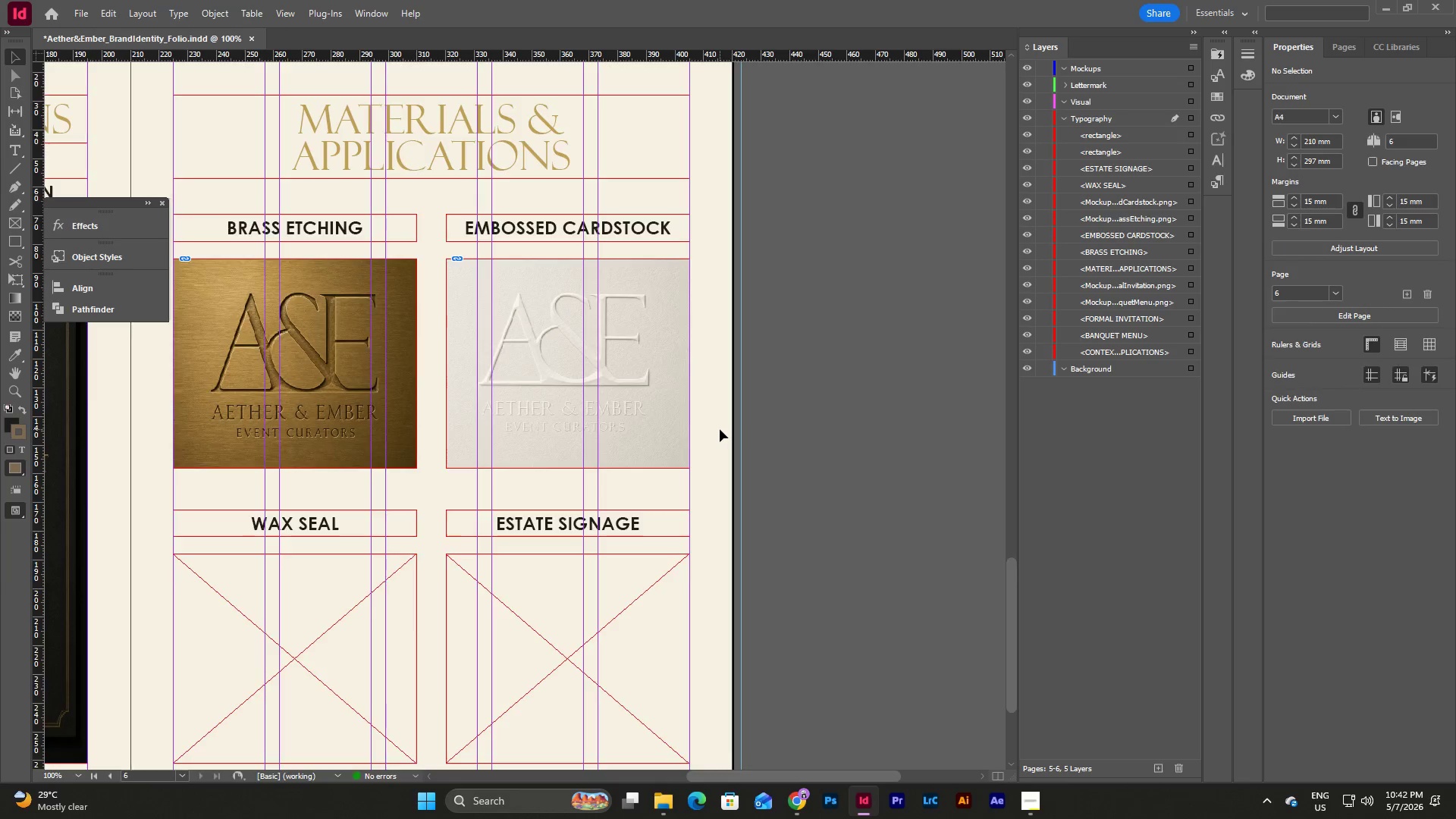 
scroll: coordinate [720, 429], scroll_direction: down, amount: 4.0
 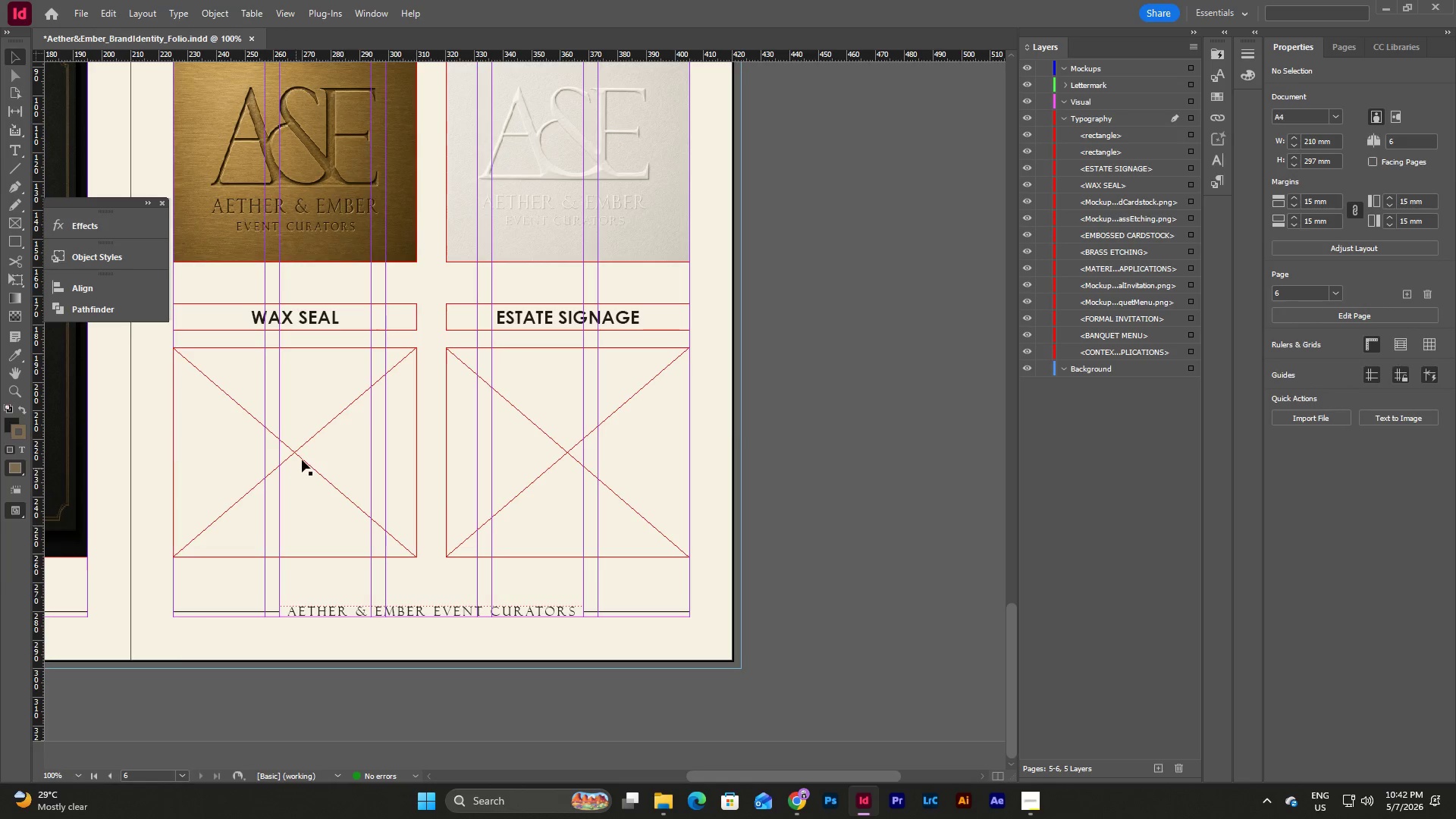 
double_click([316, 444])
 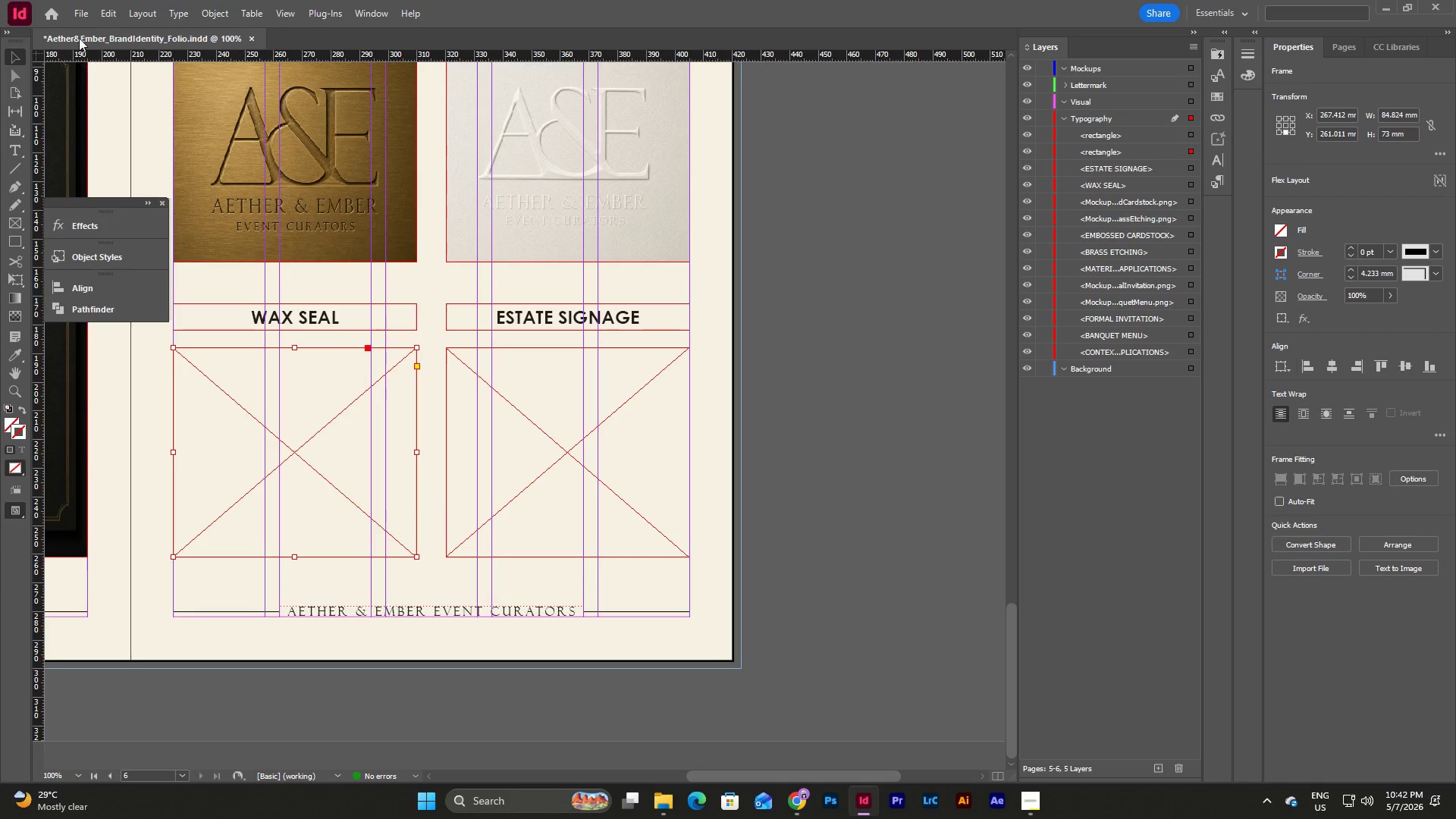 
left_click([74, 9])
 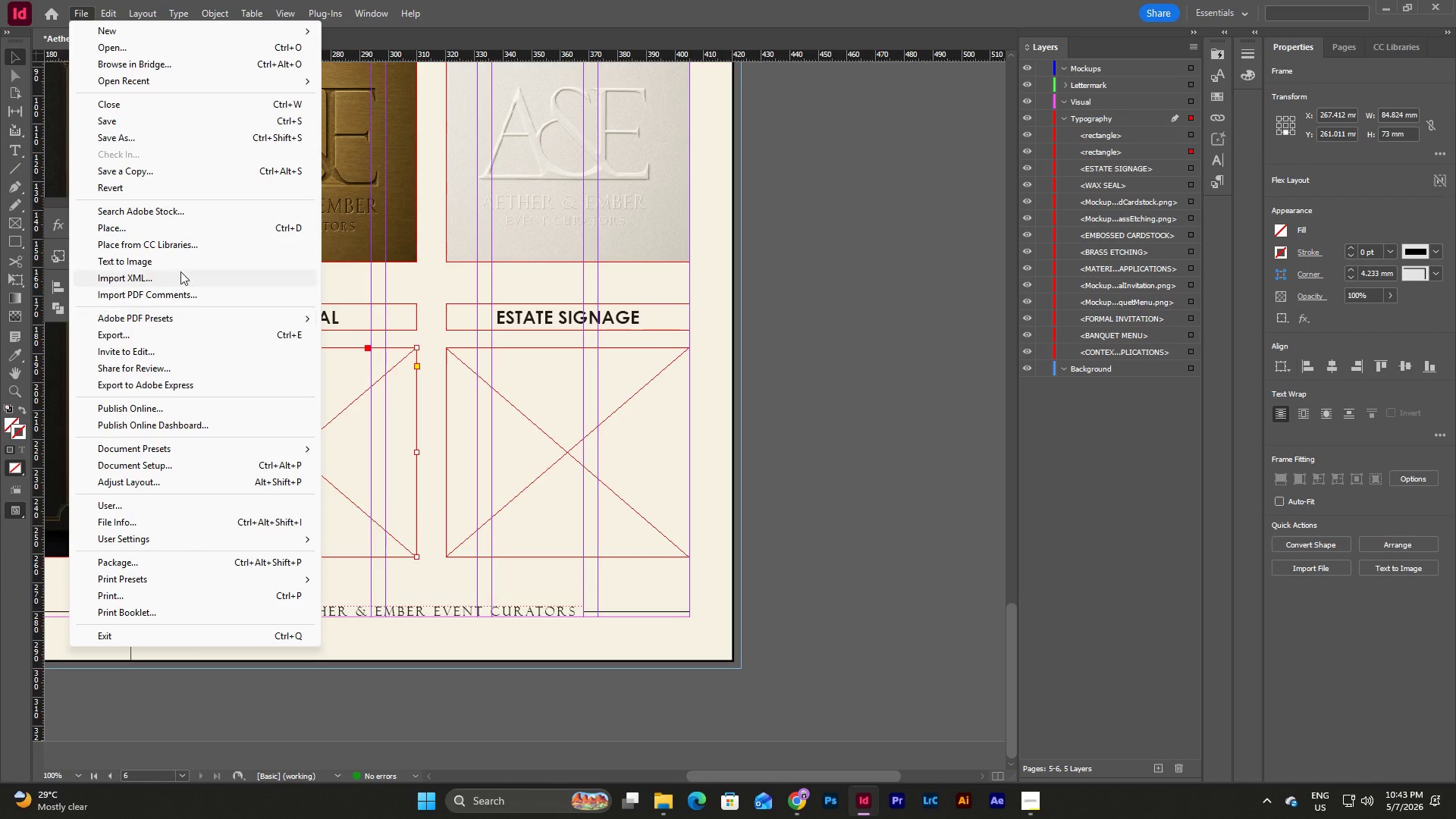 
left_click([172, 233])
 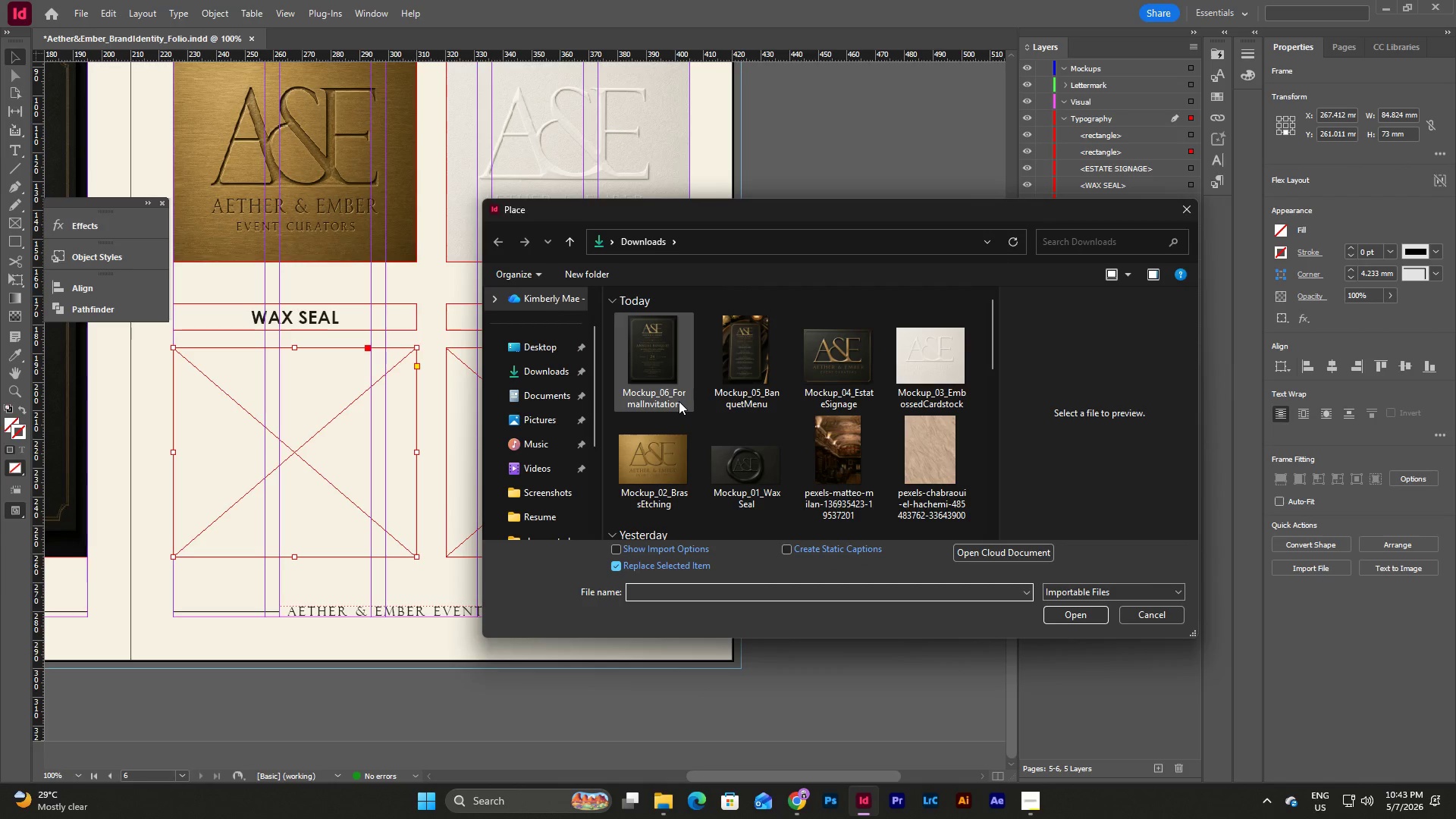 
left_click([748, 463])
 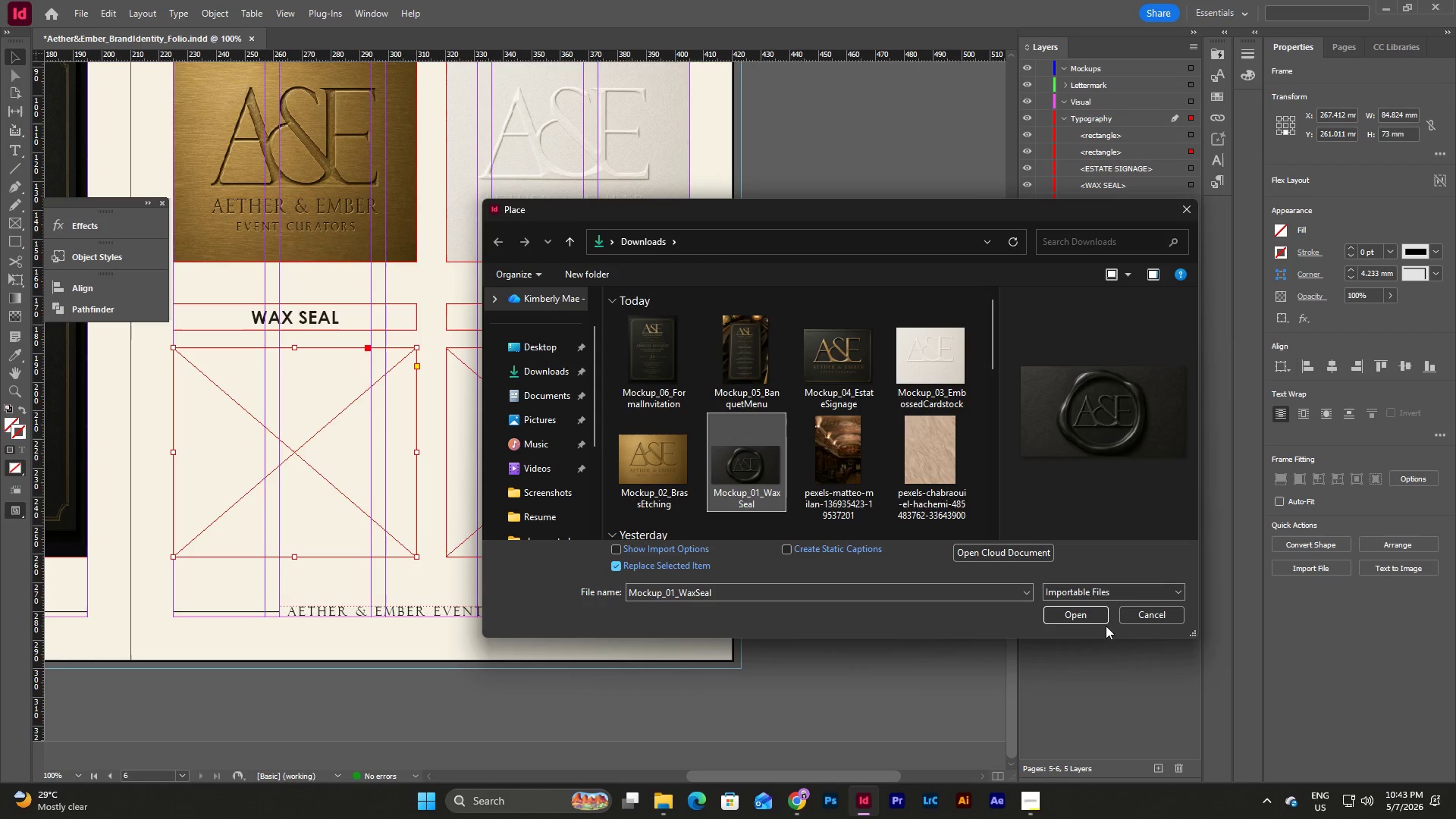 
left_click([1093, 613])
 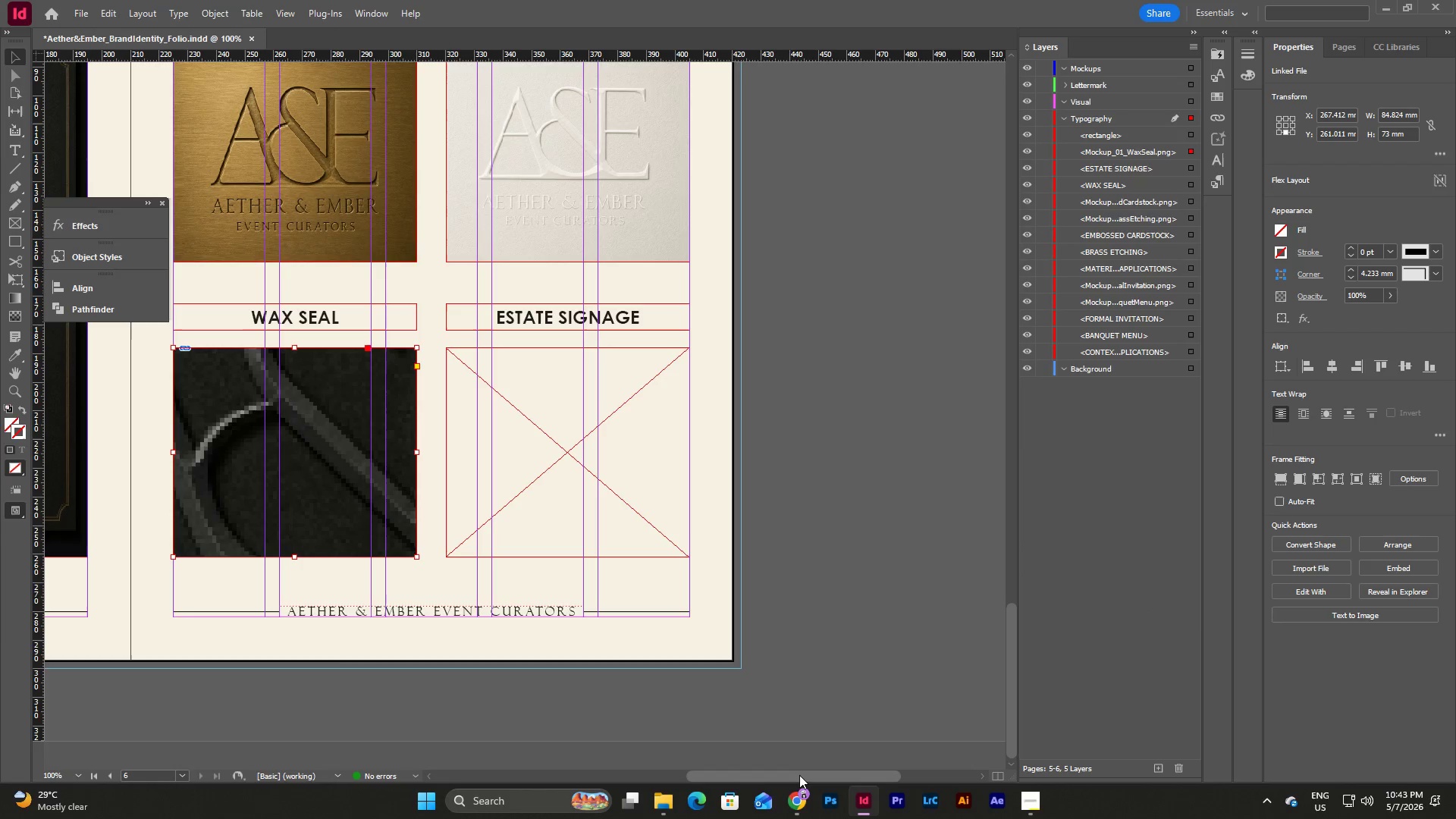 
left_click_drag(start_coordinate=[793, 776], to_coordinate=[757, 777])
 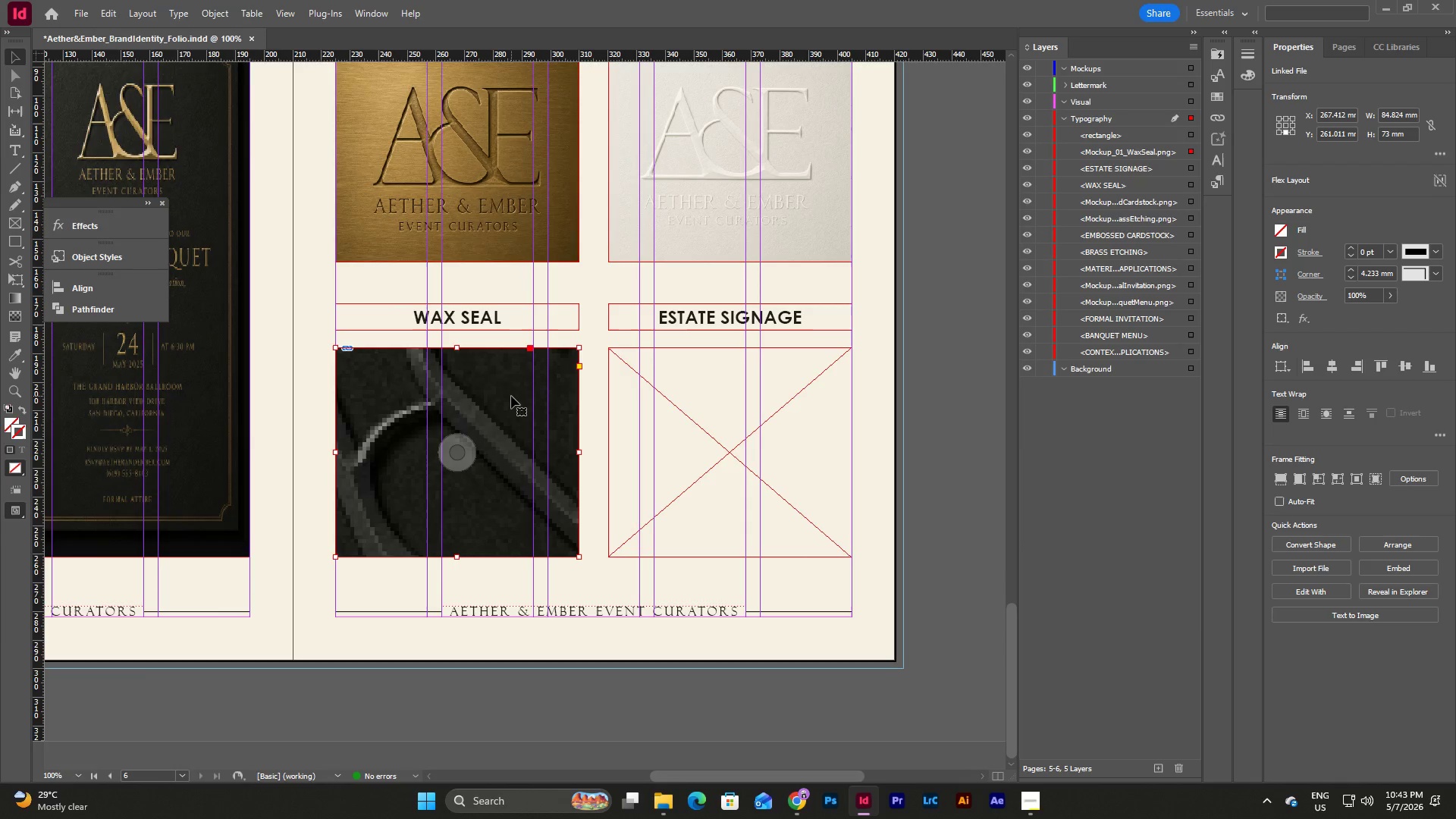 
double_click([511, 396])
 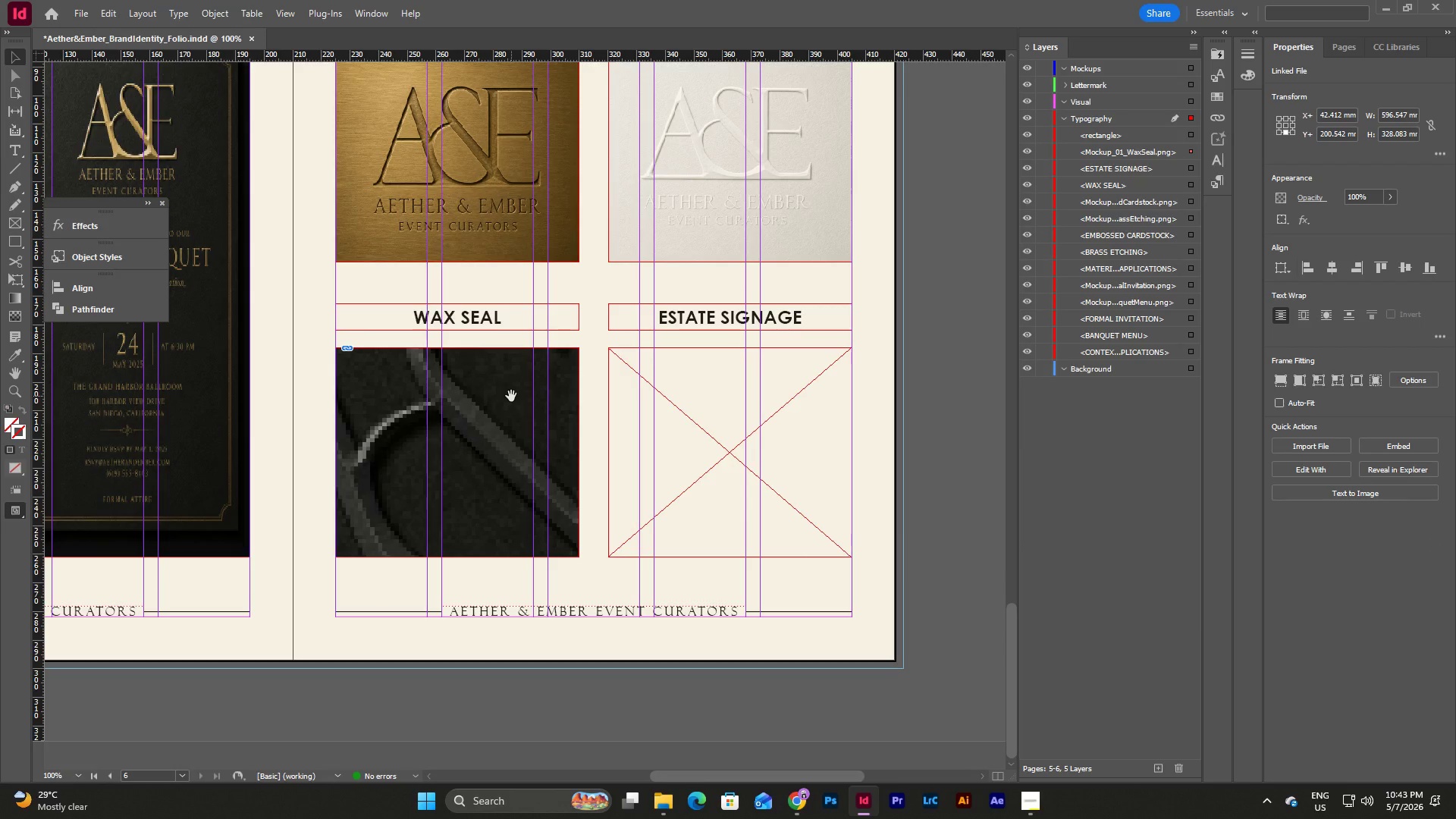 
double_click([511, 396])
 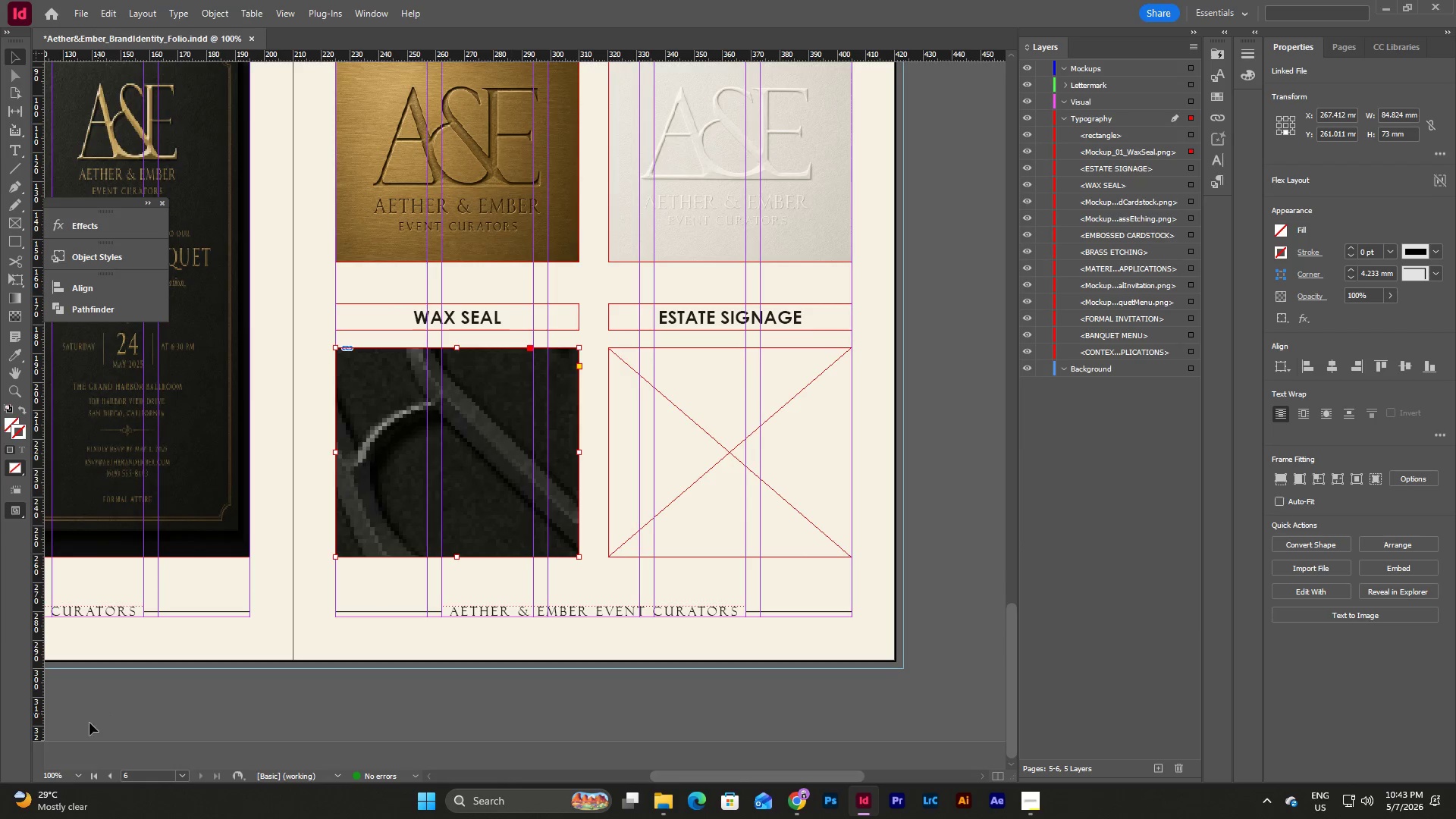 
left_click([77, 780])
 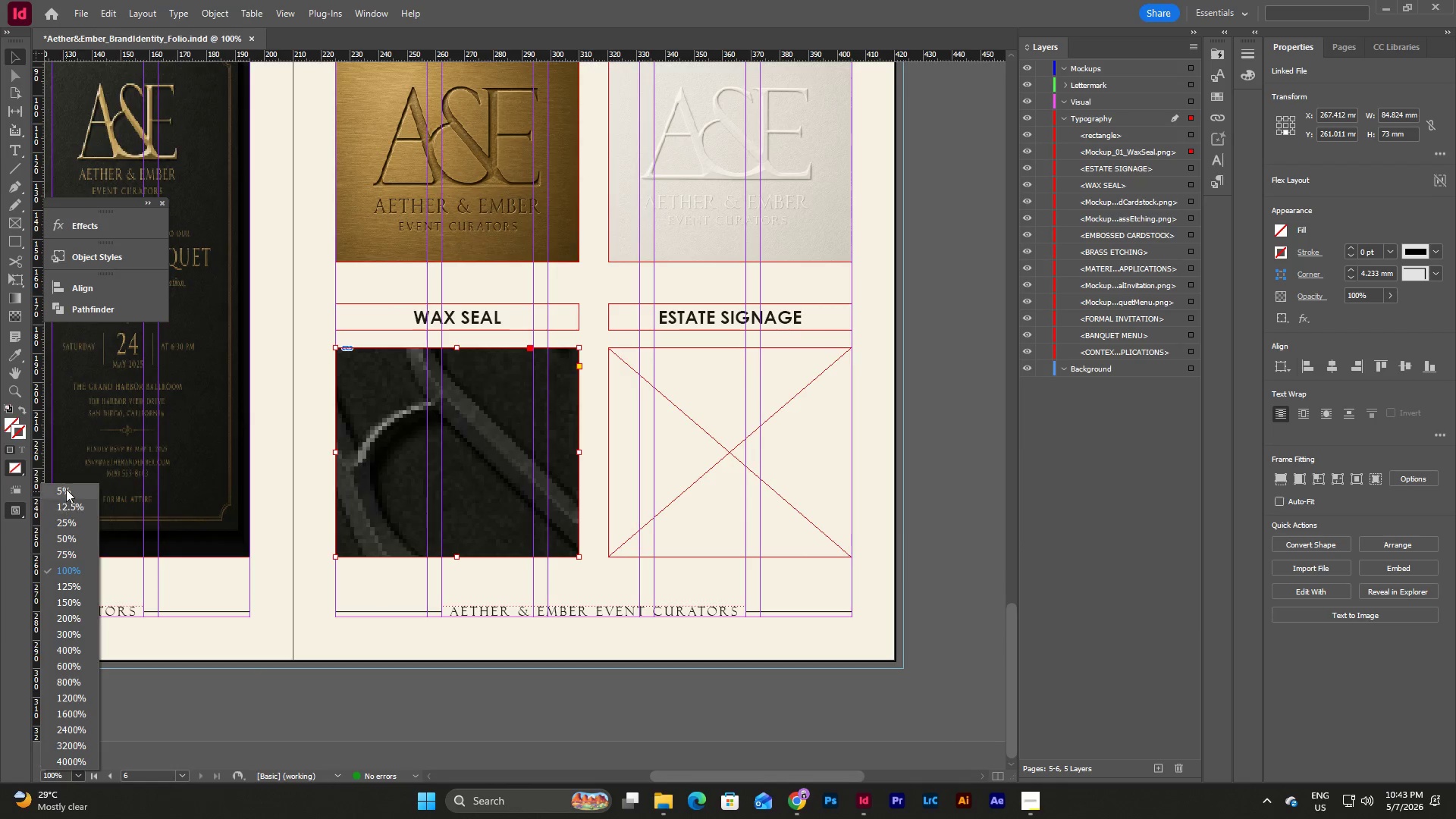 
left_click([66, 488])
 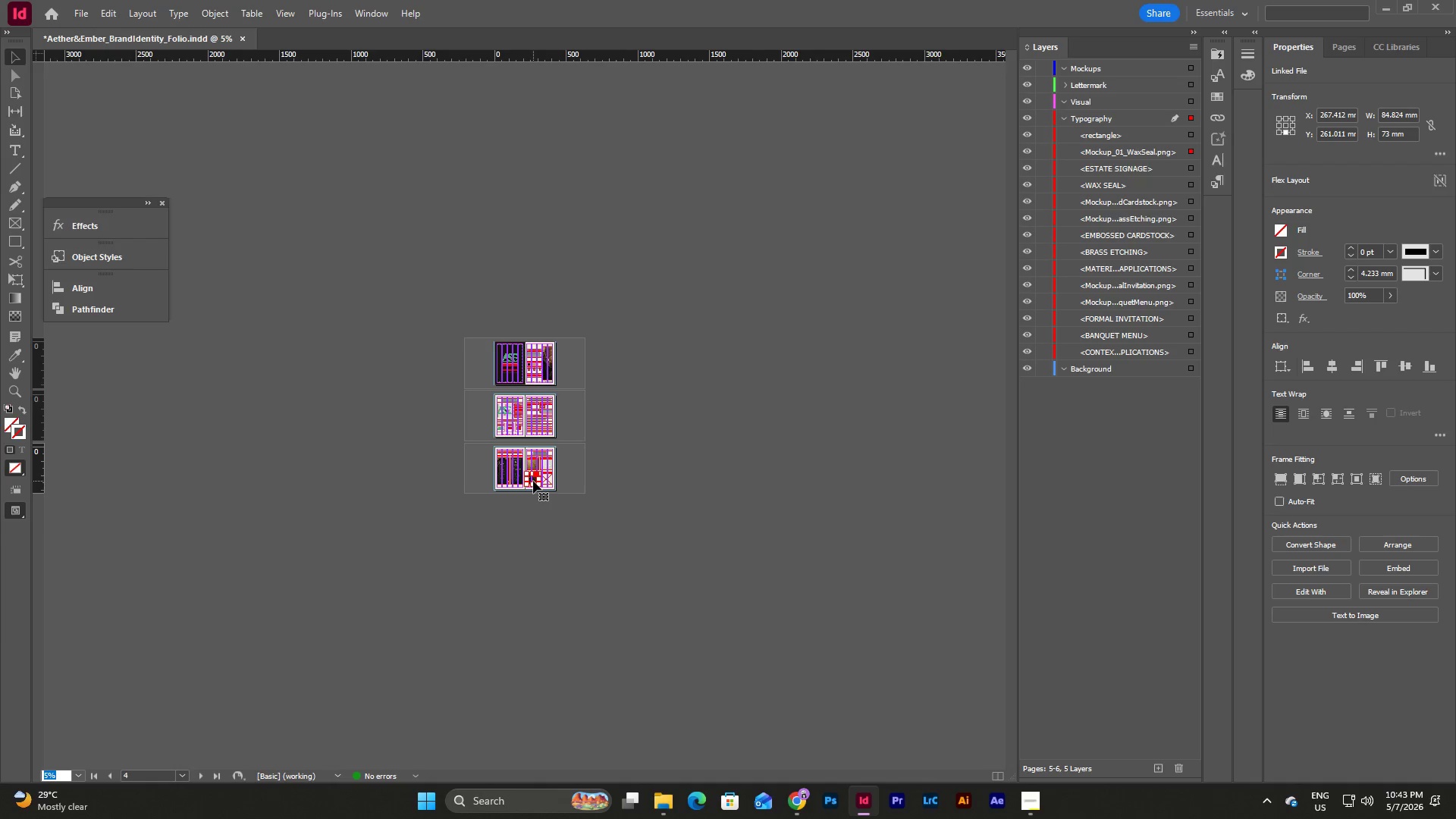 
double_click([533, 481])
 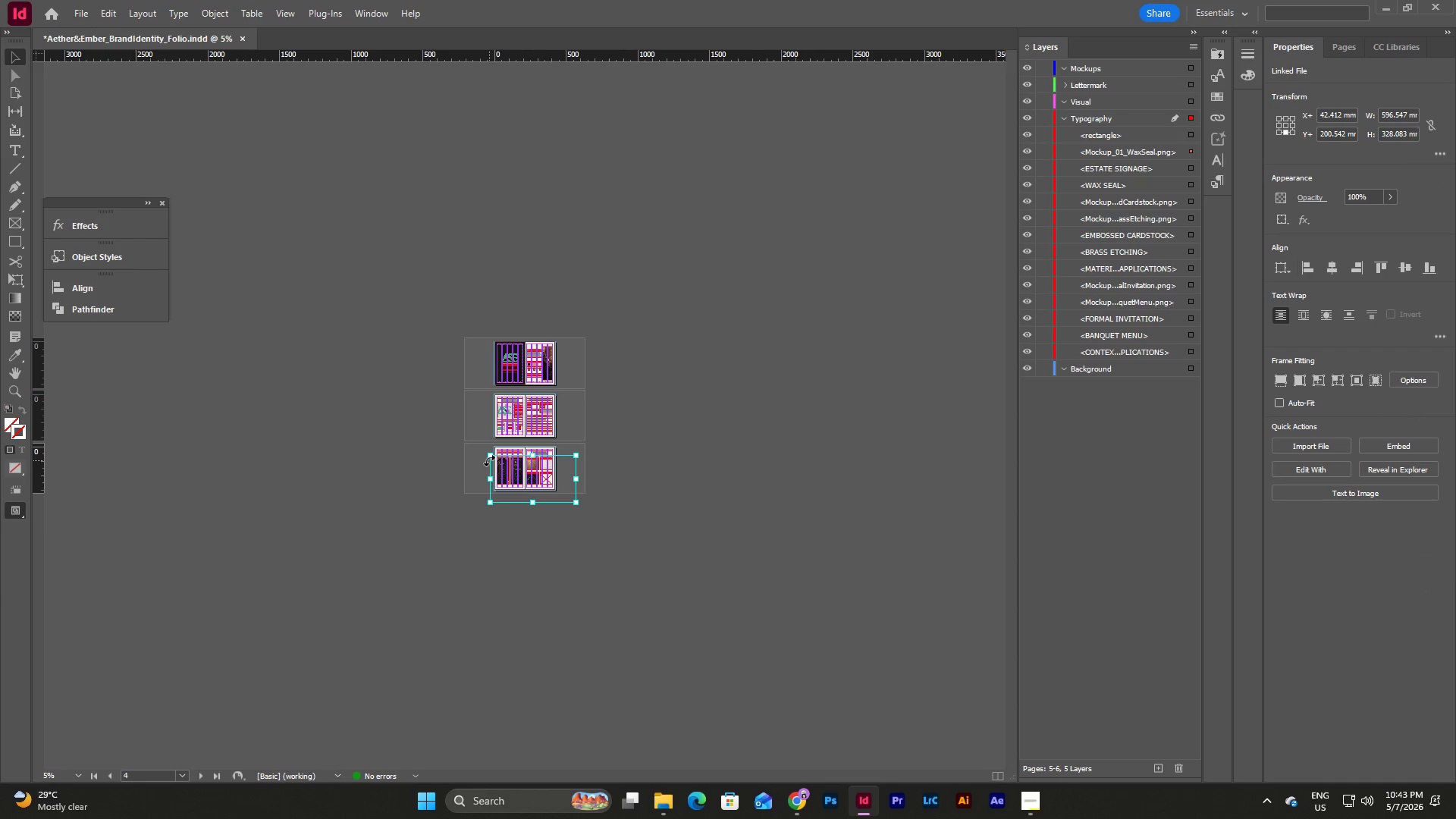 
left_click_drag(start_coordinate=[489, 457], to_coordinate=[526, 468])
 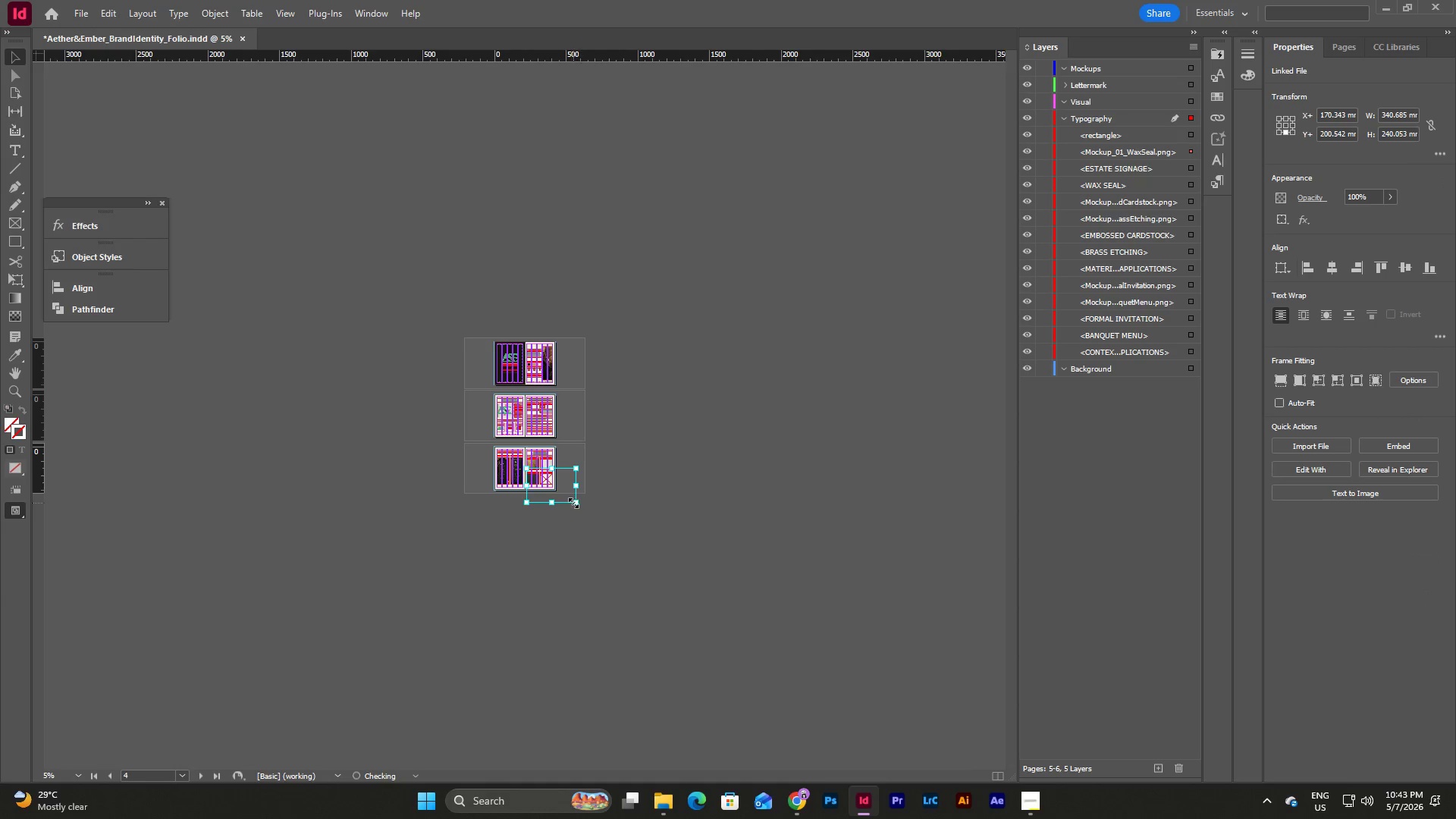 
left_click_drag(start_coordinate=[576, 504], to_coordinate=[546, 487])
 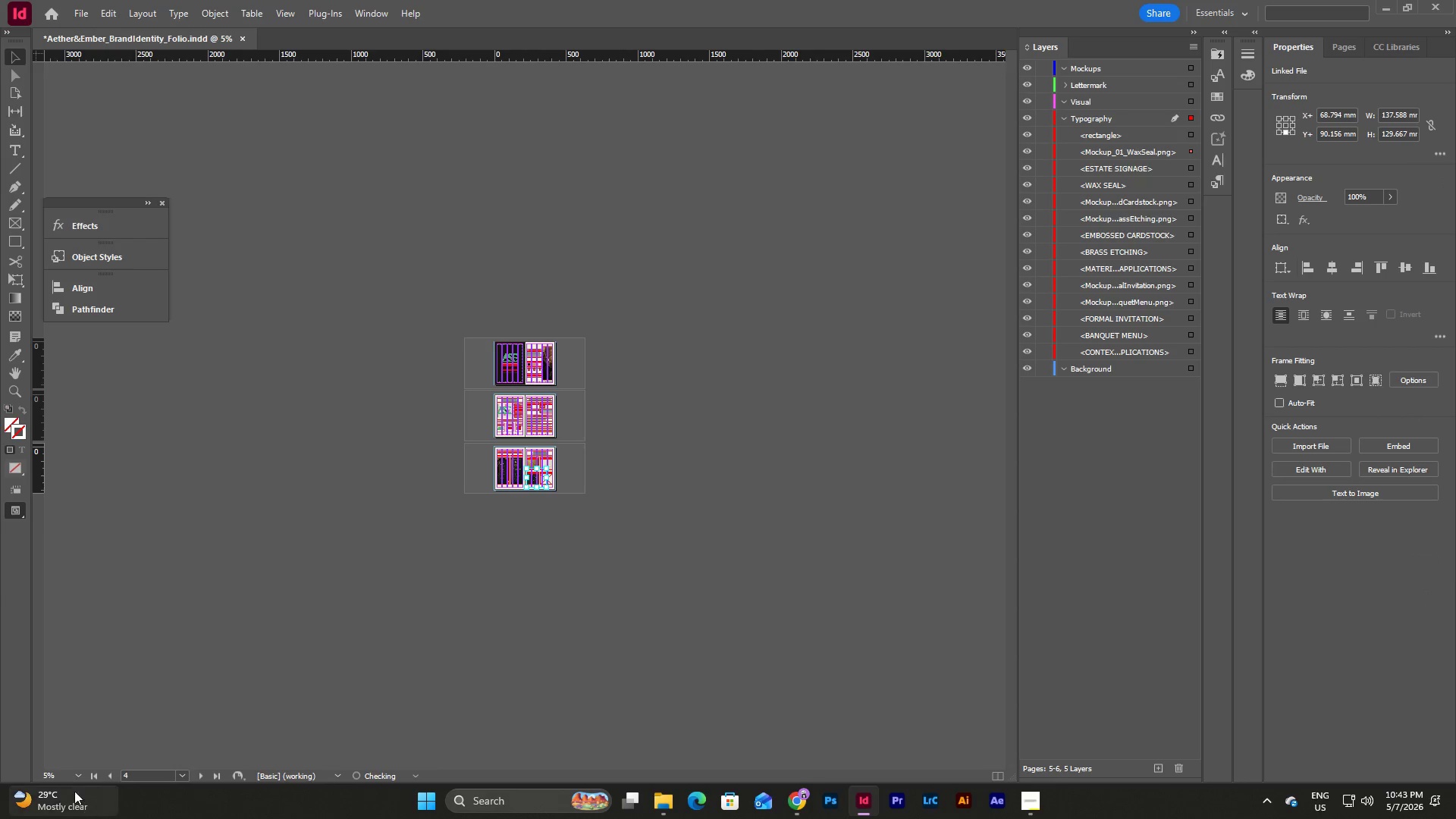 
left_click([78, 777])
 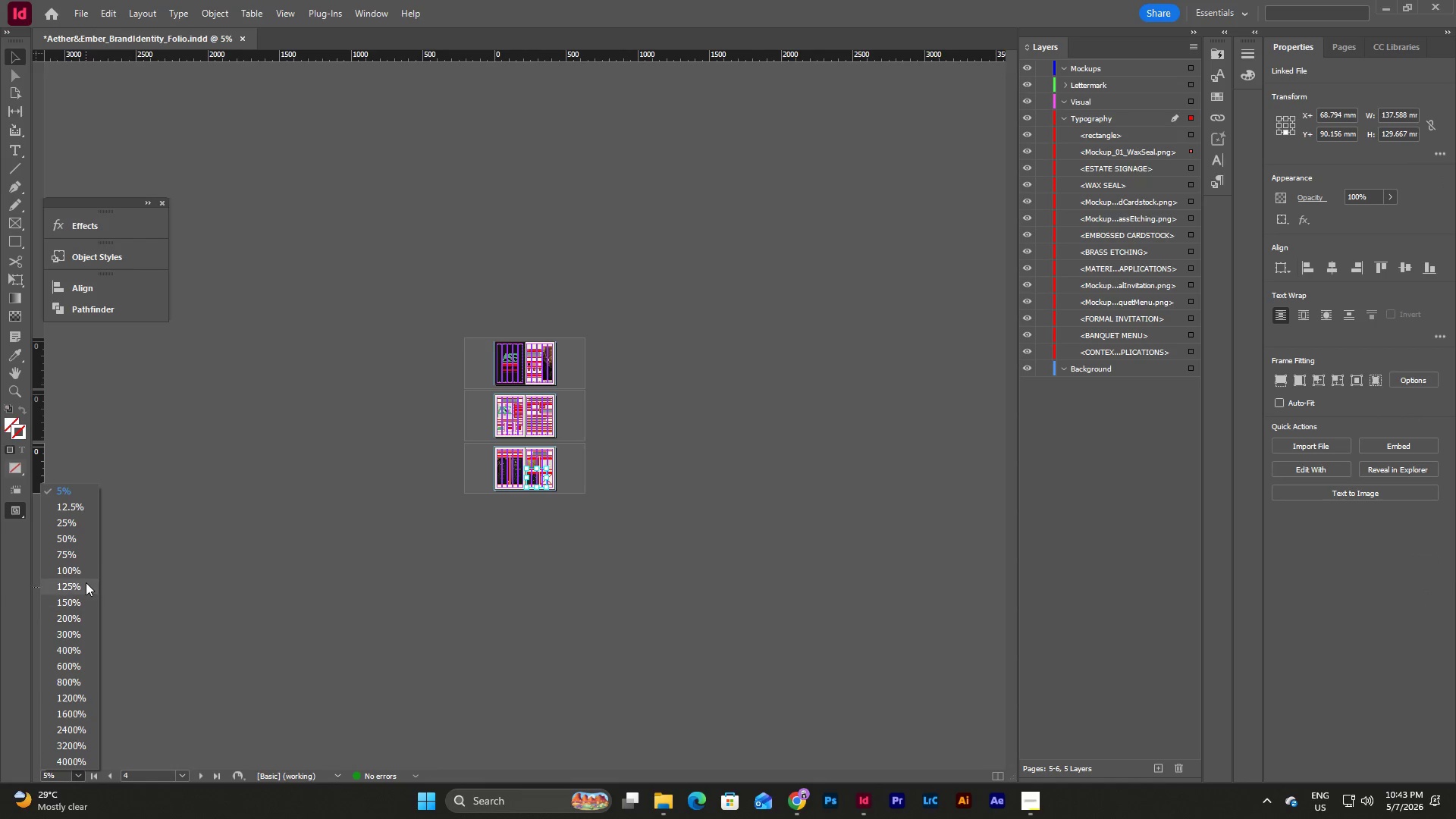 
left_click([86, 573])
 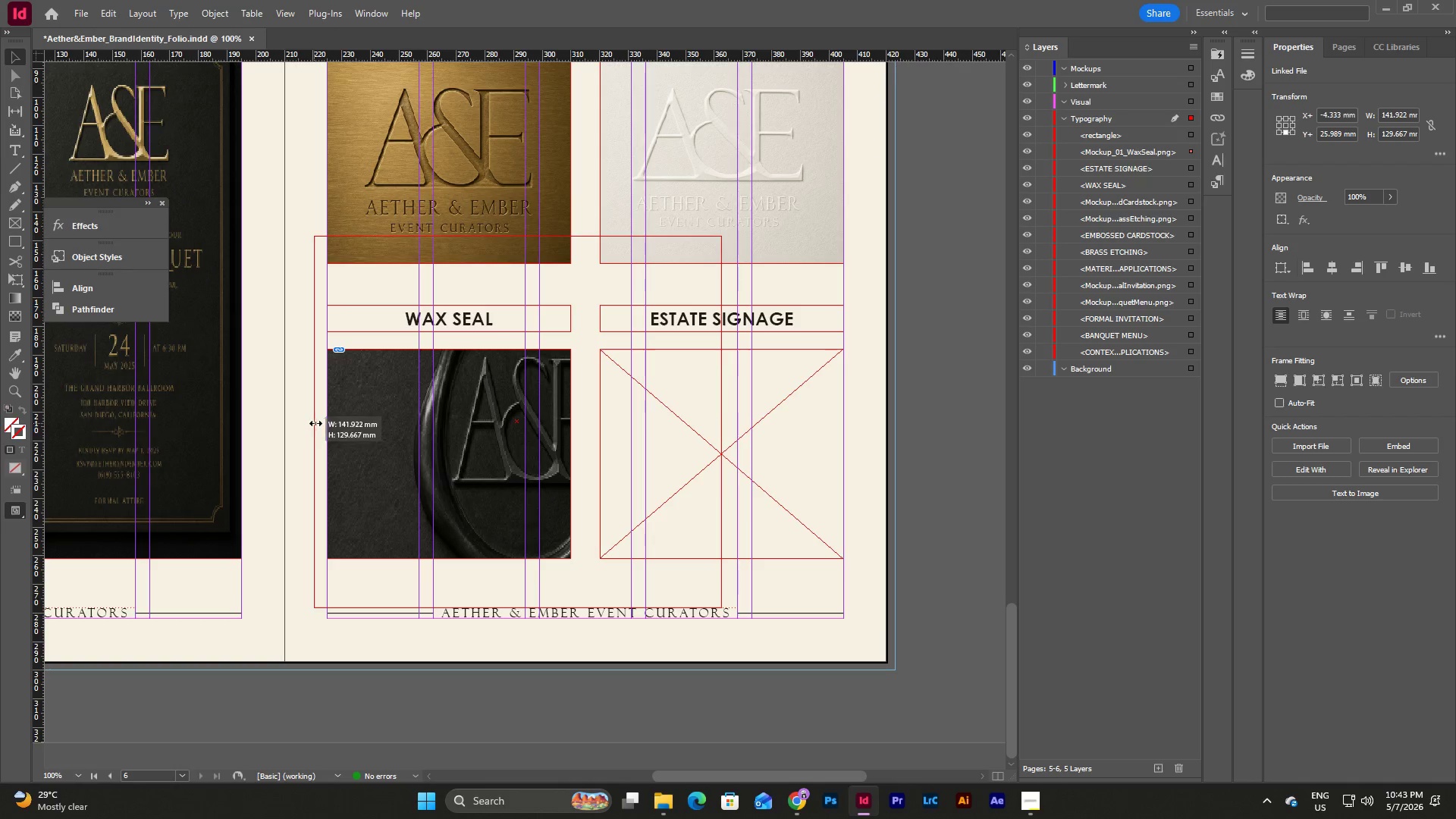 
left_click([326, 424])
 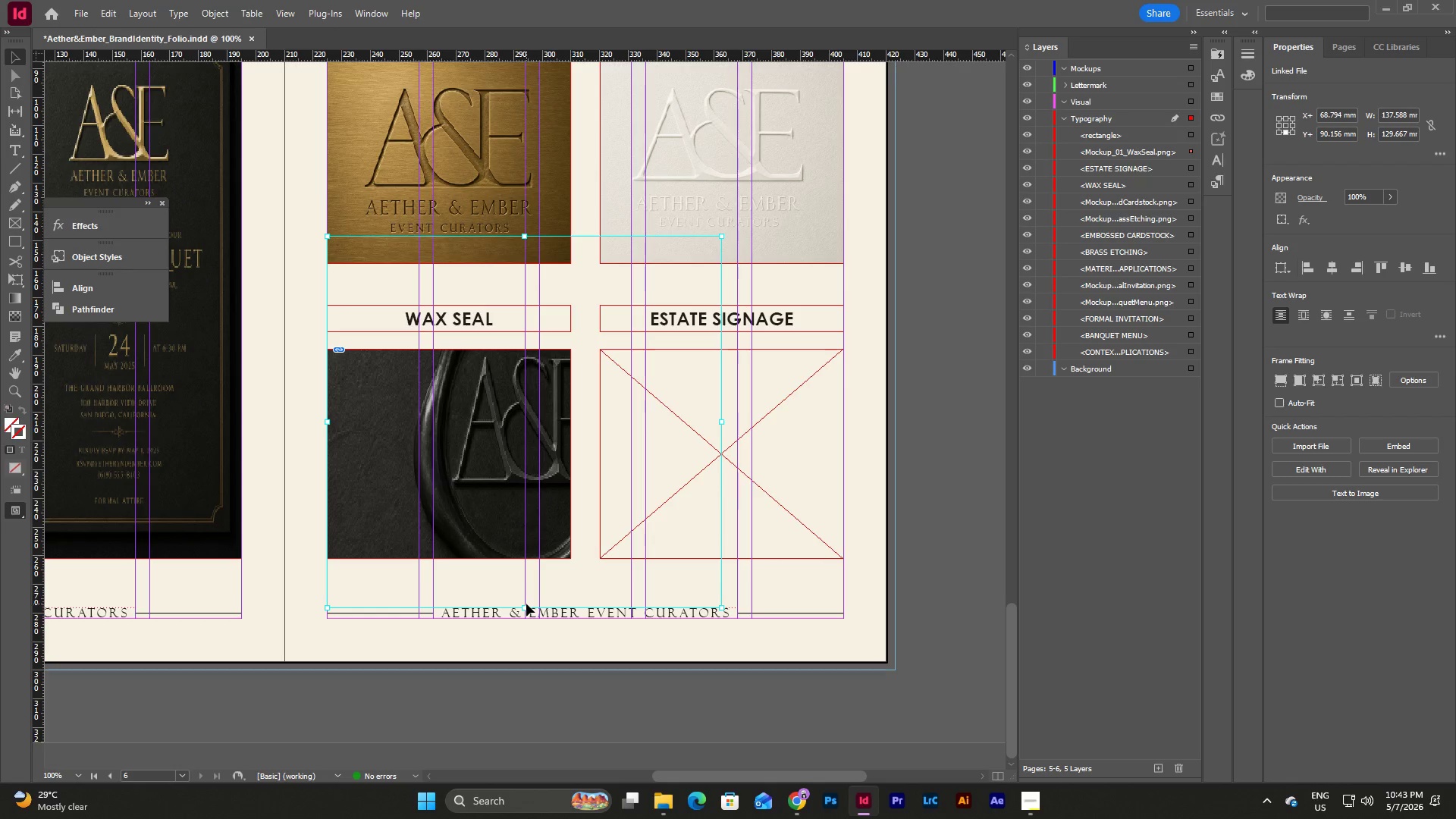 
left_click_drag(start_coordinate=[526, 605], to_coordinate=[525, 557])
 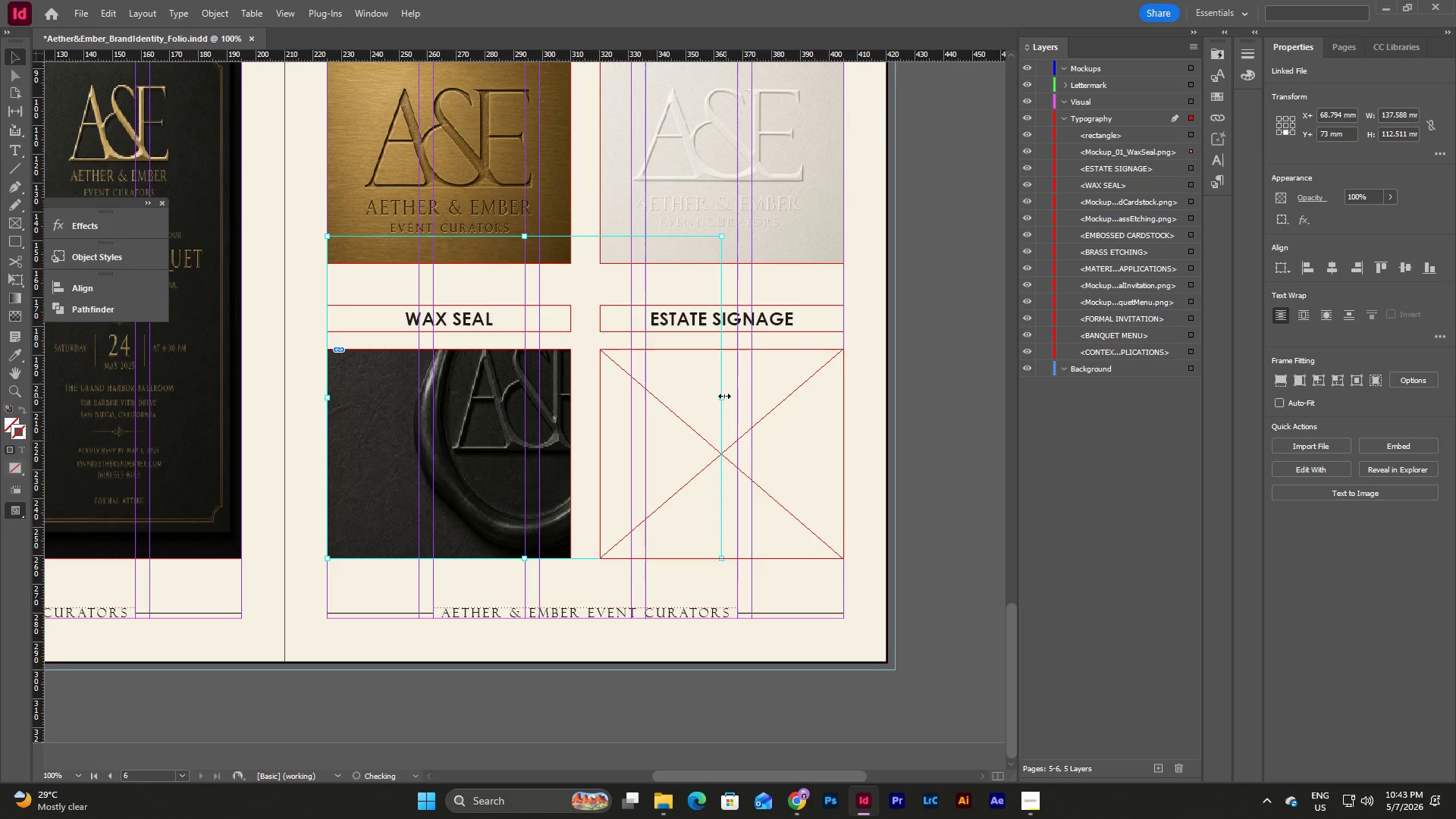 
left_click_drag(start_coordinate=[723, 396], to_coordinate=[572, 421])
 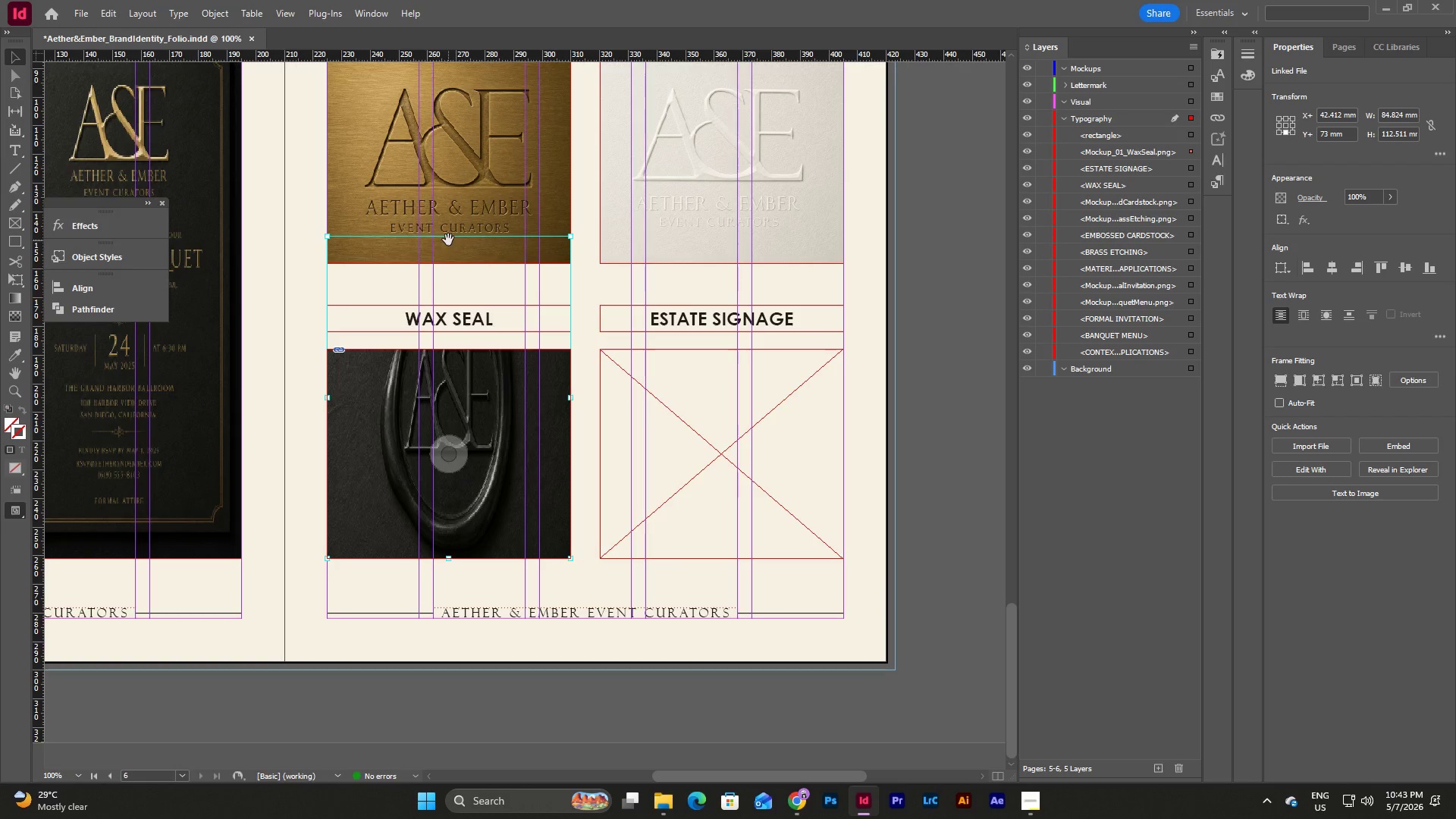 
left_click_drag(start_coordinate=[448, 235], to_coordinate=[450, 350])
 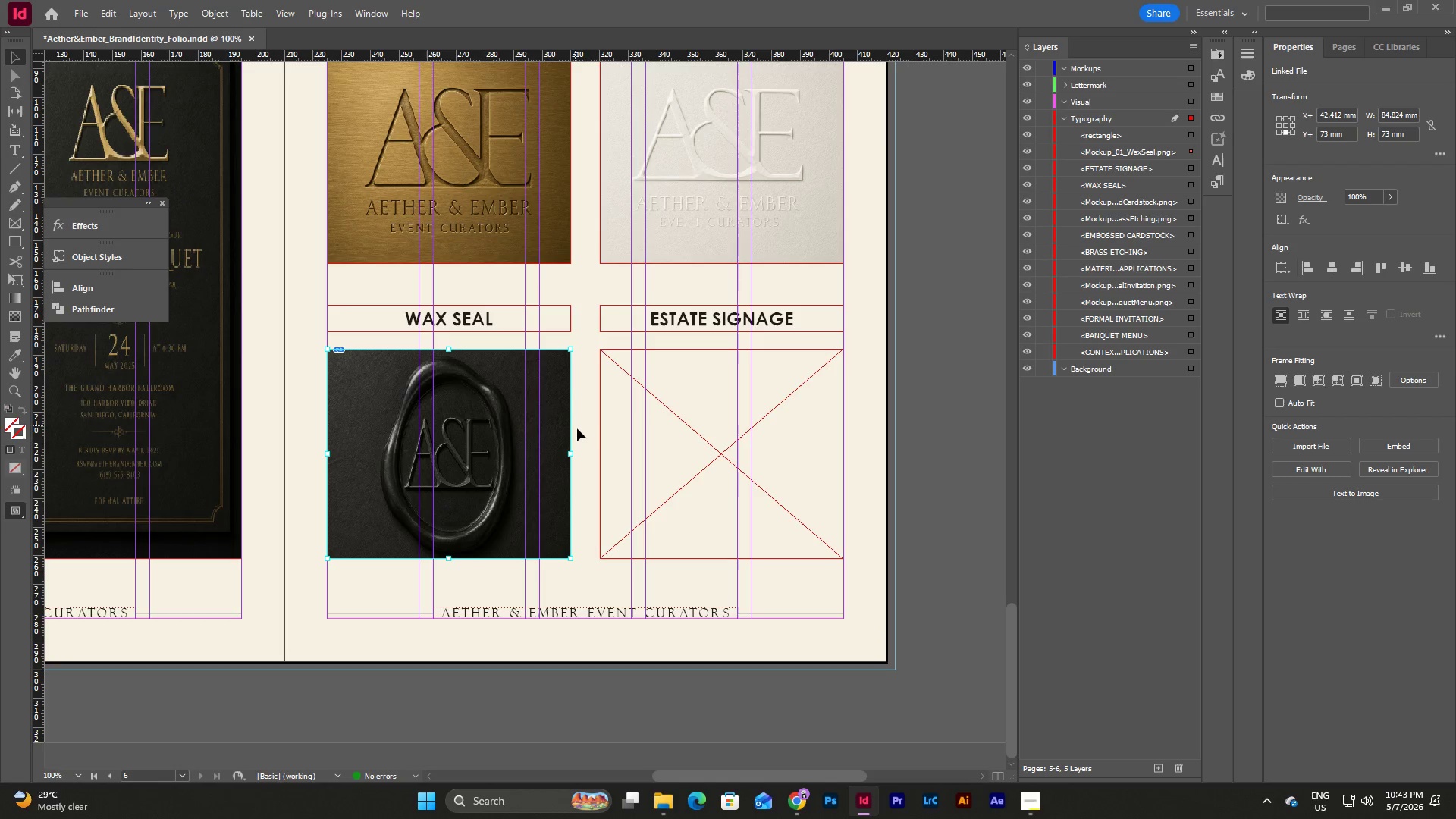 
wait(6.38)
 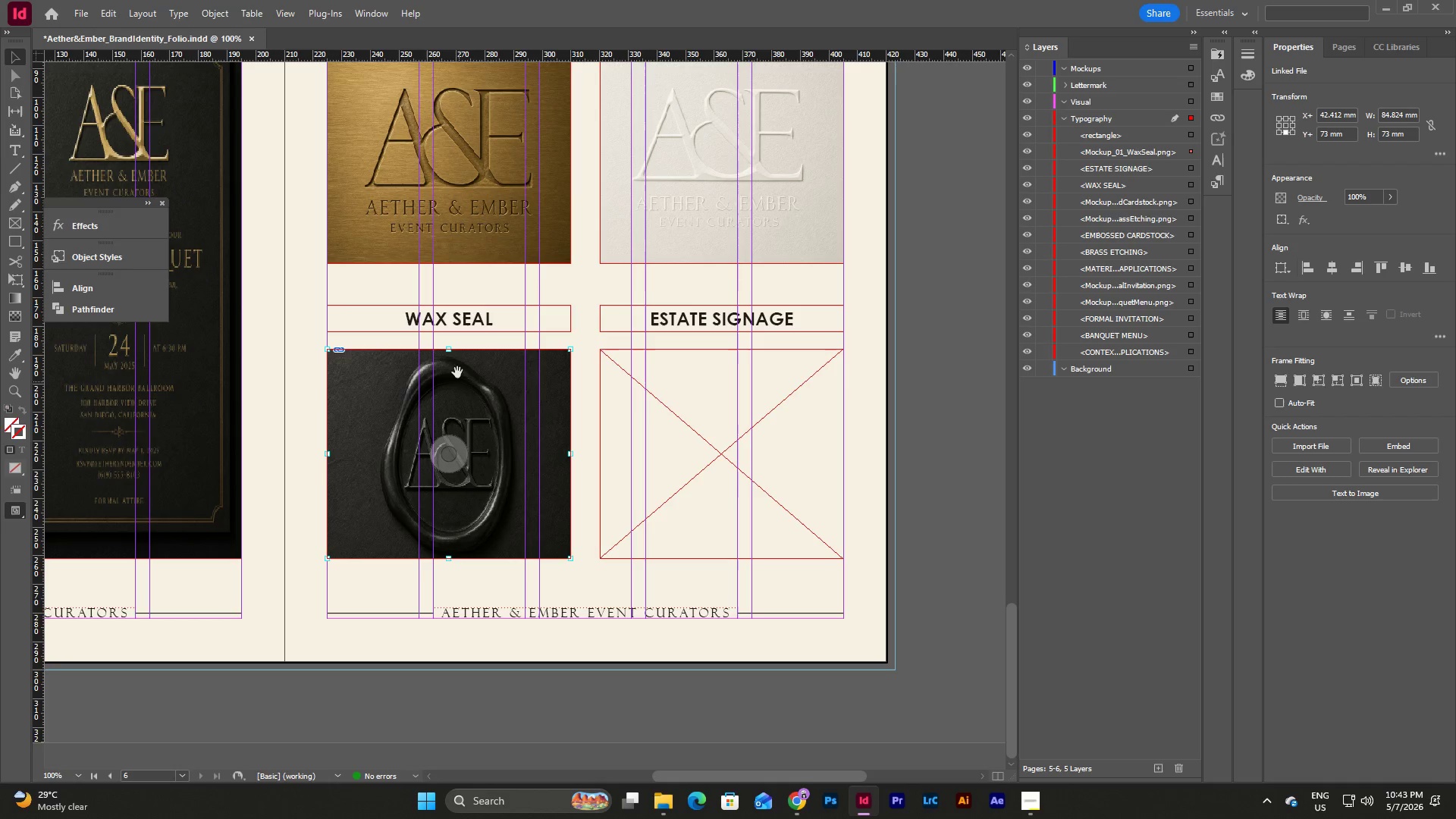 
type(www)
 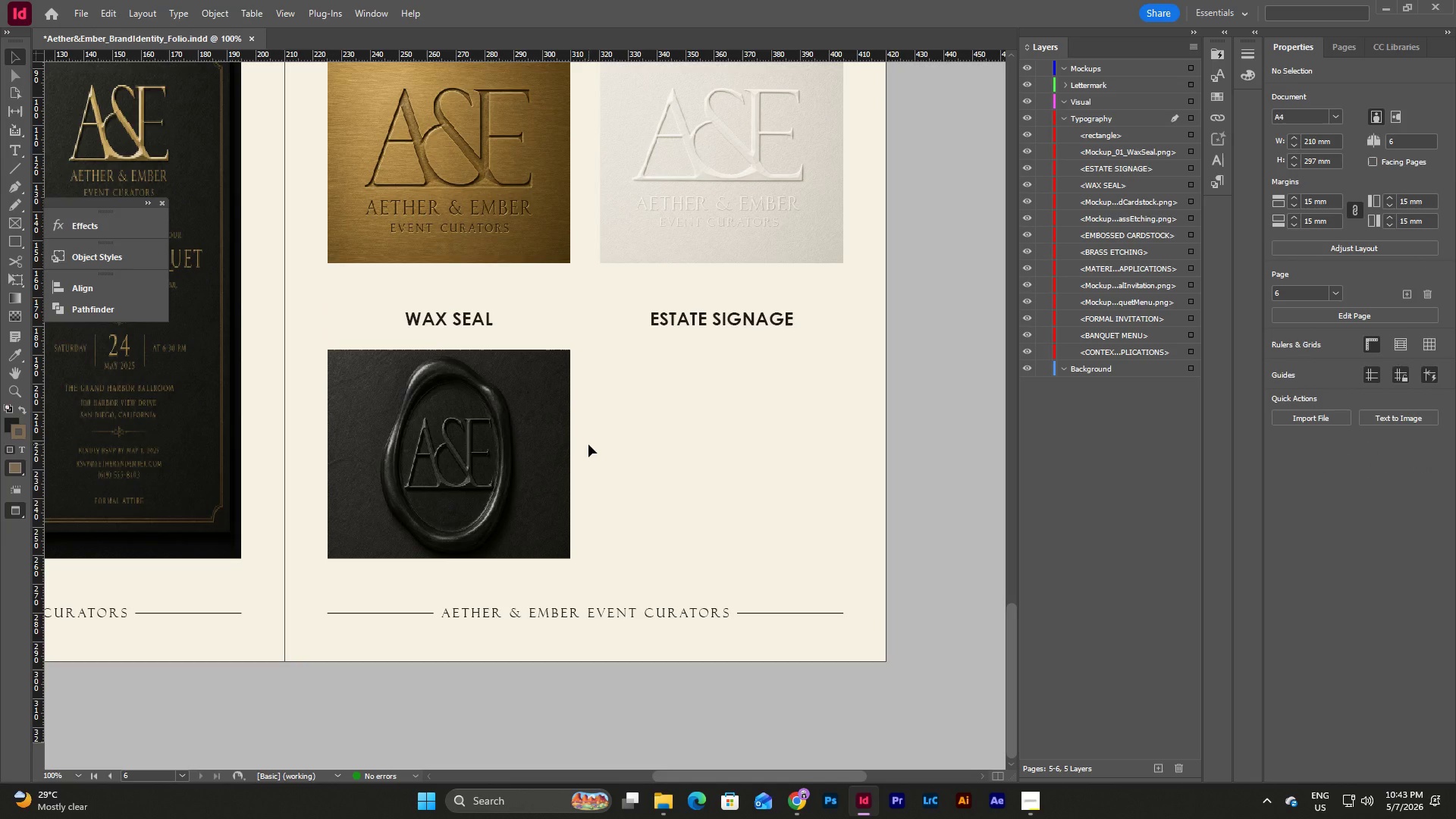 
scroll: coordinate [588, 444], scroll_direction: up, amount: 4.0
 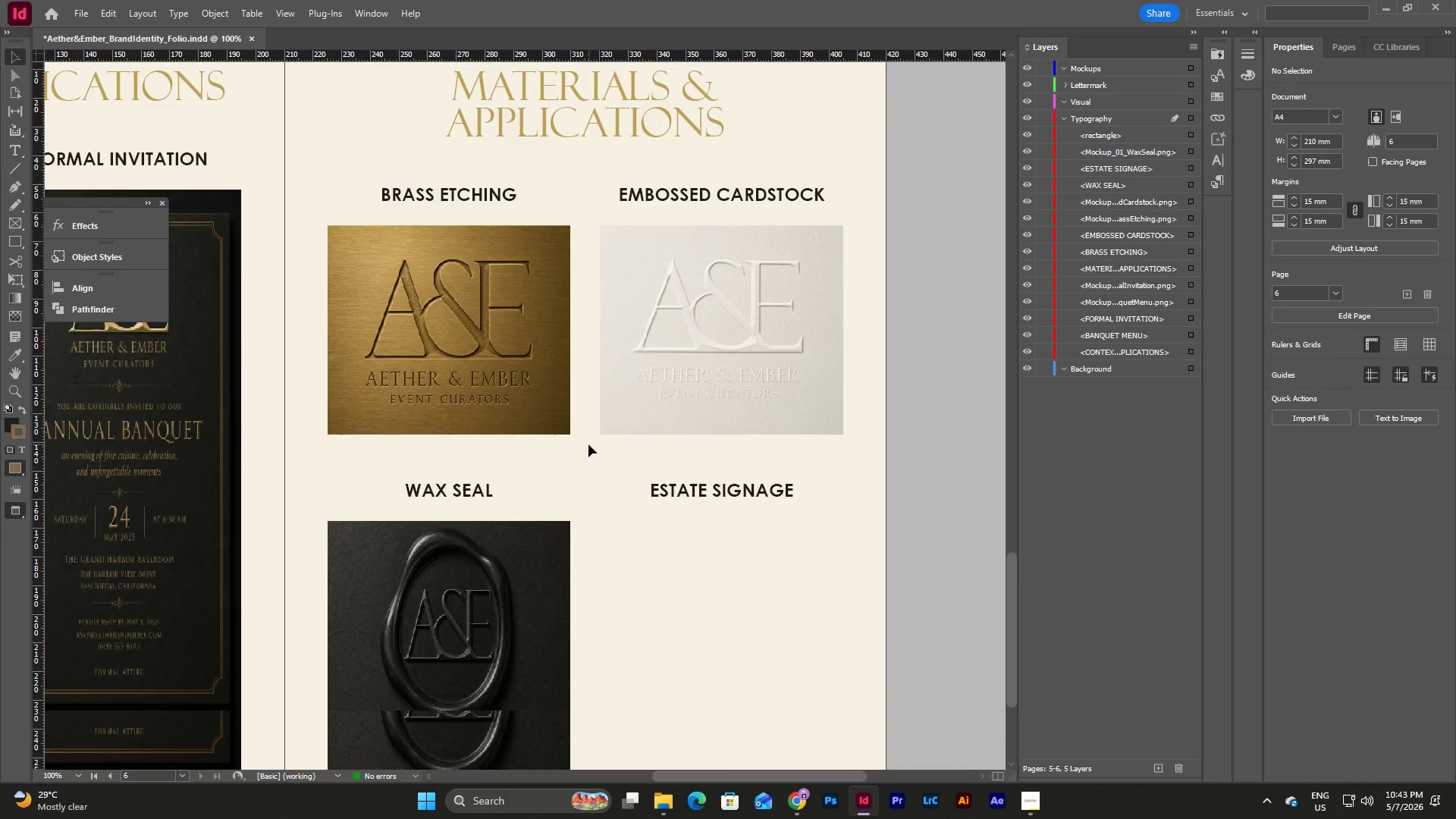 
key(W)
 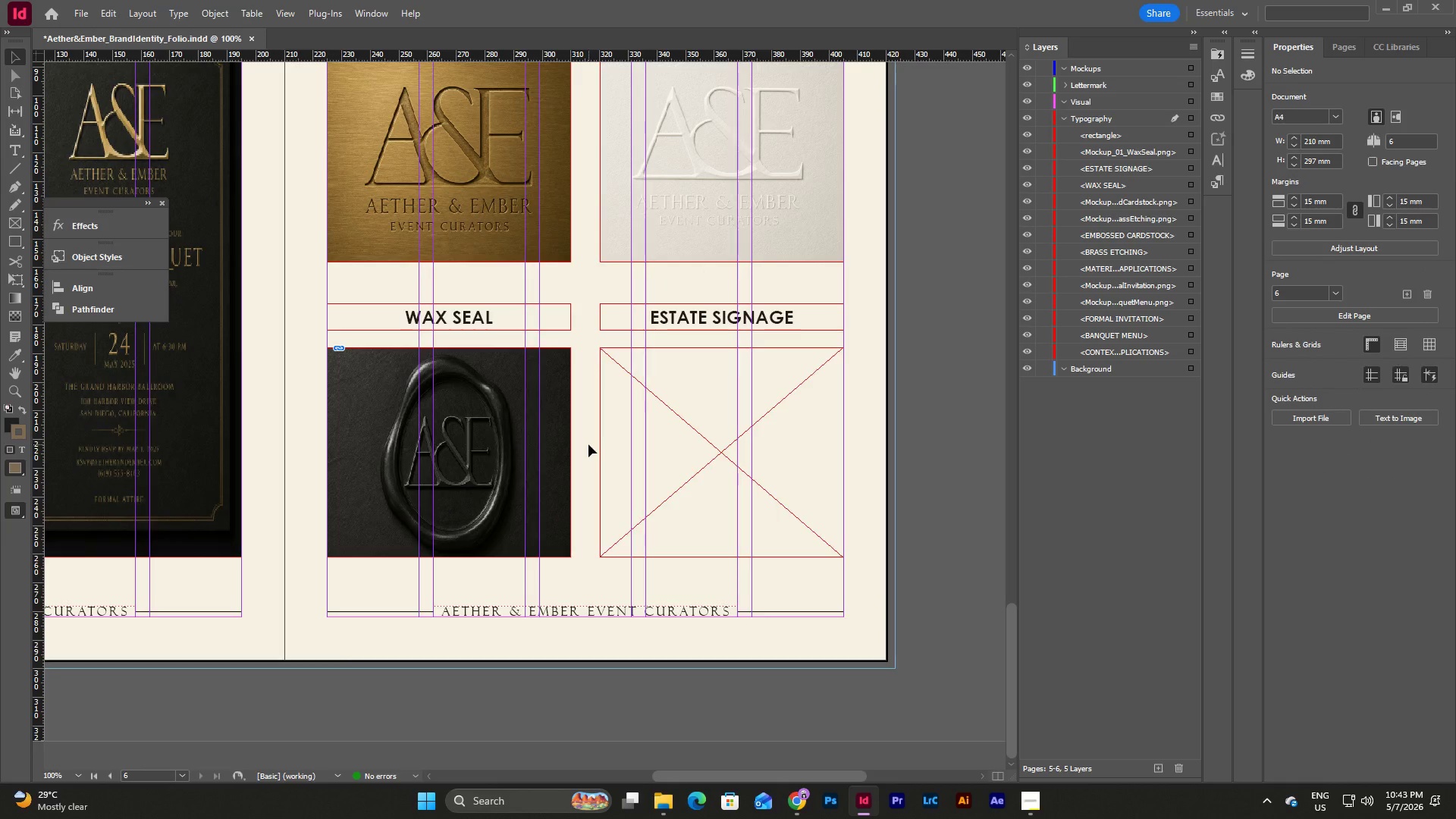 
scroll: coordinate [588, 444], scroll_direction: down, amount: 4.0
 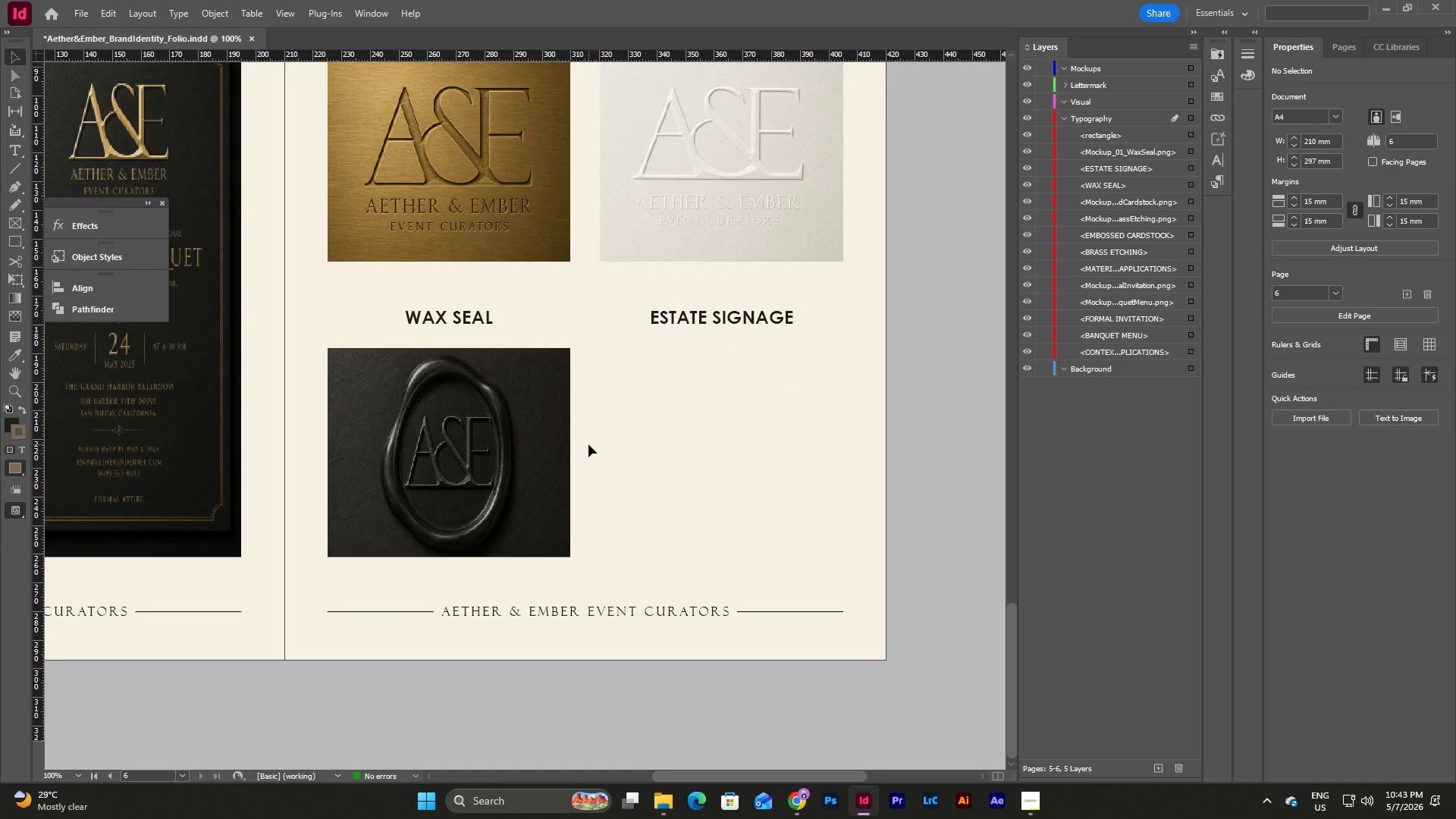 
key(W)
 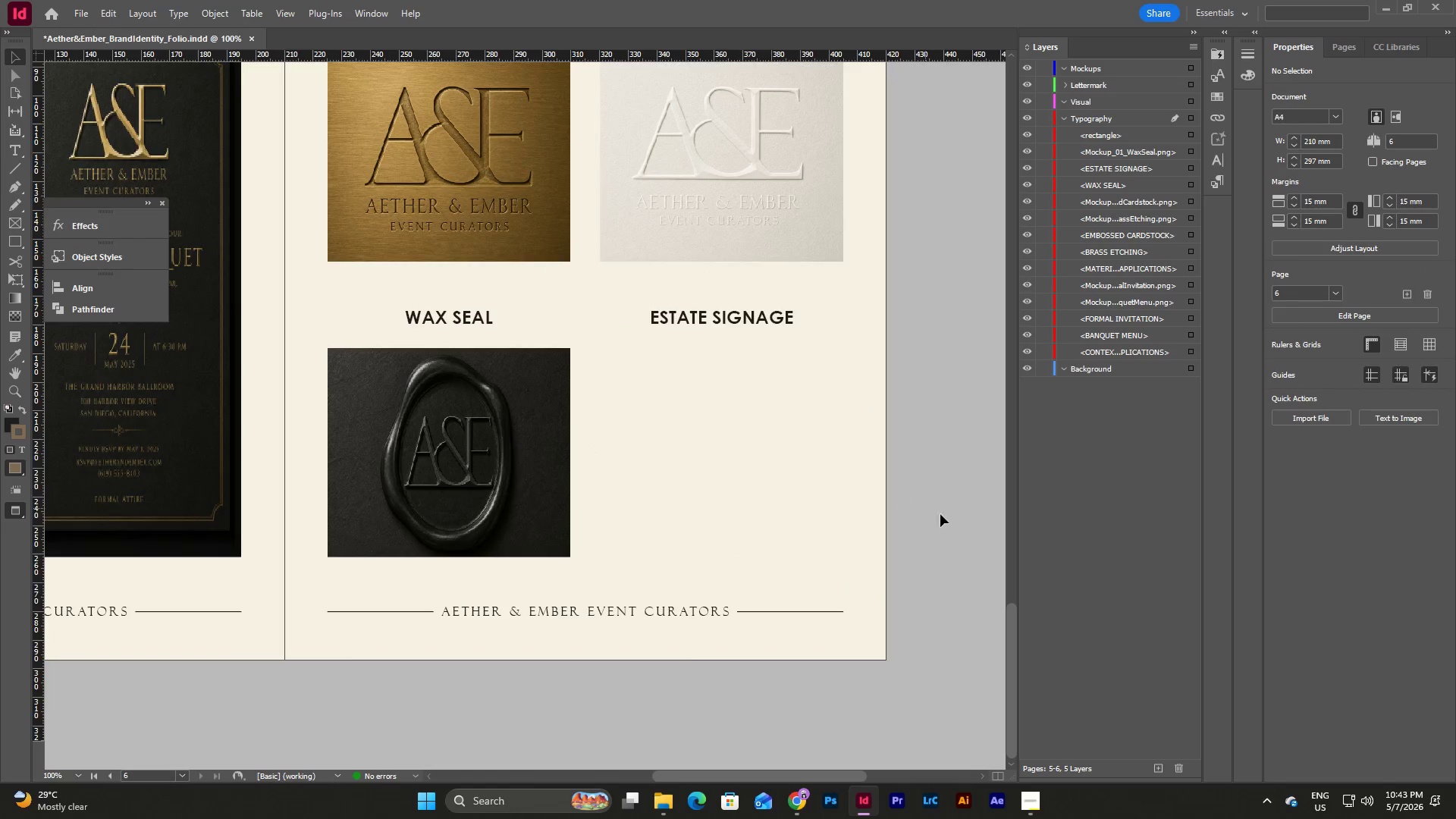 
scroll: coordinate [950, 519], scroll_direction: up, amount: 4.0
 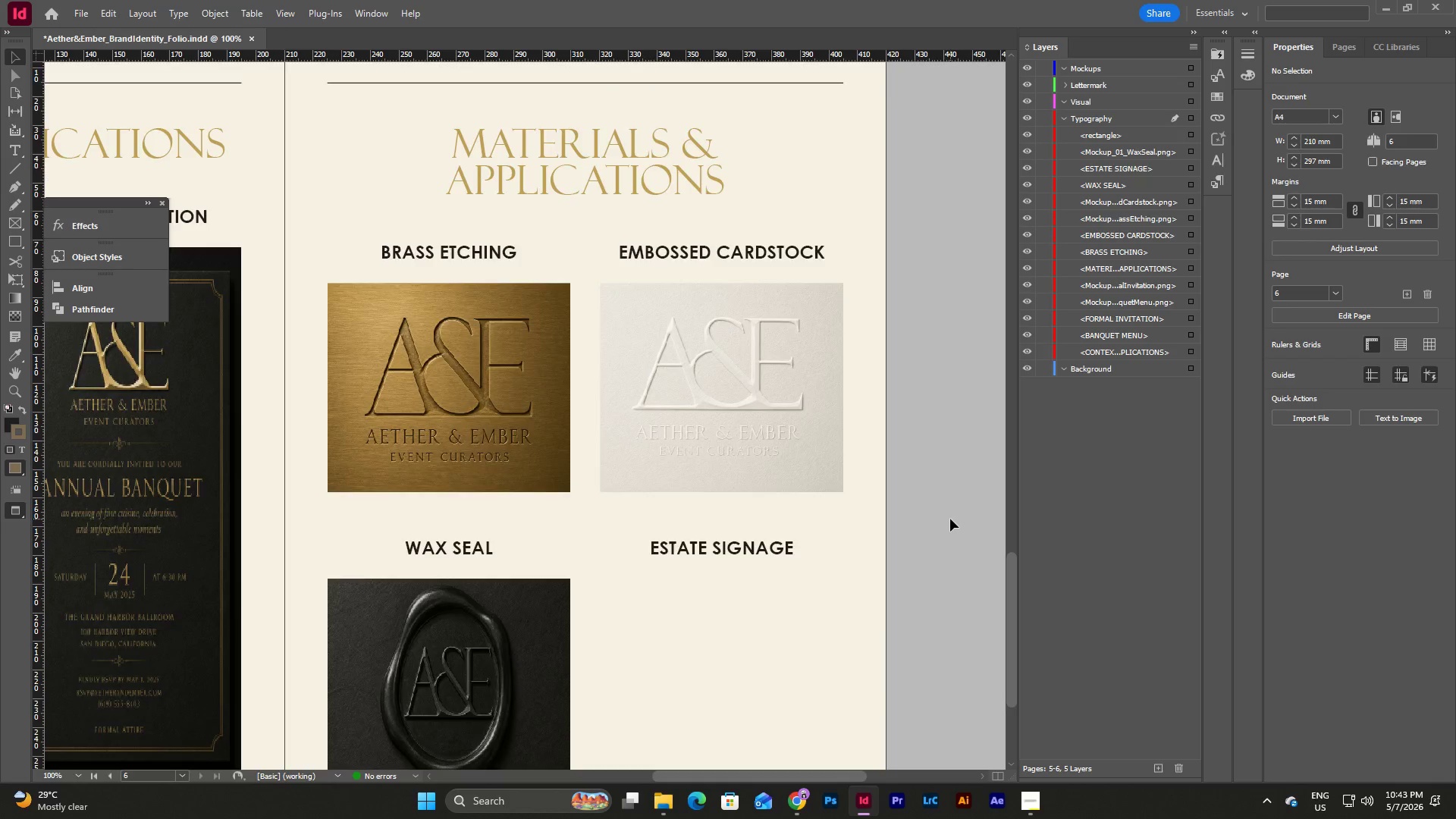 
scroll: coordinate [950, 519], scroll_direction: down, amount: 4.0
 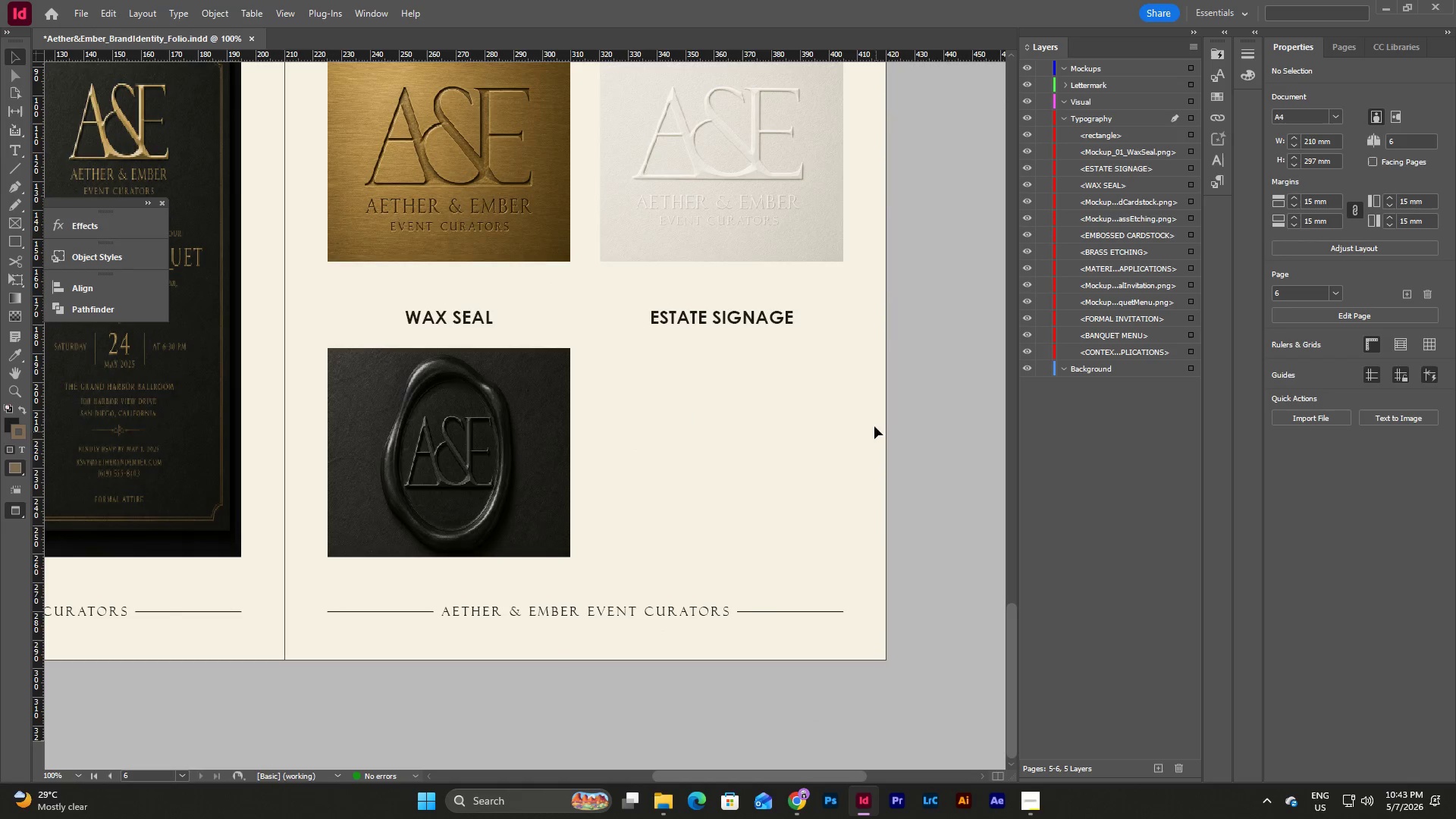 
key(W)
 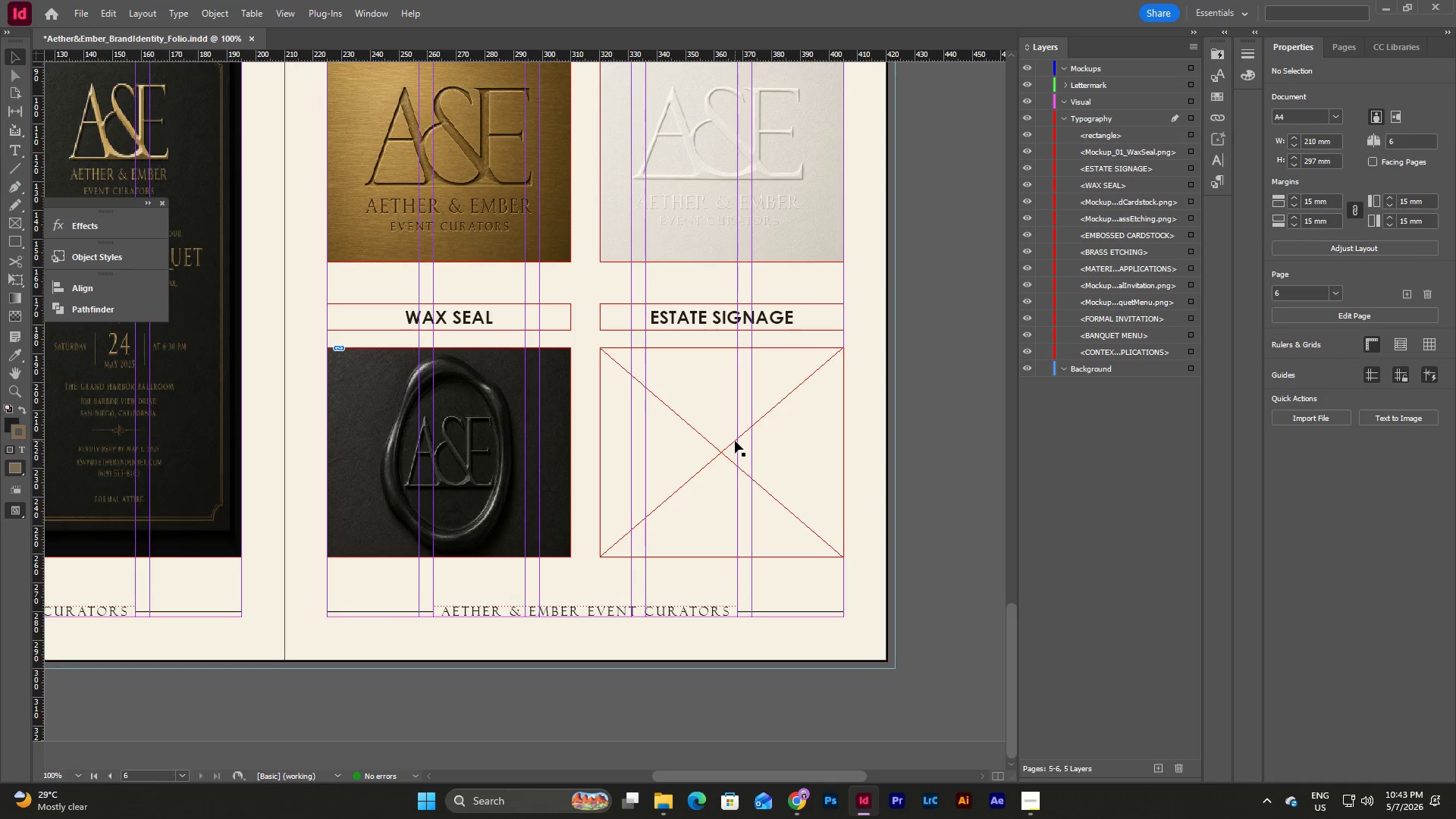 
left_click([735, 441])
 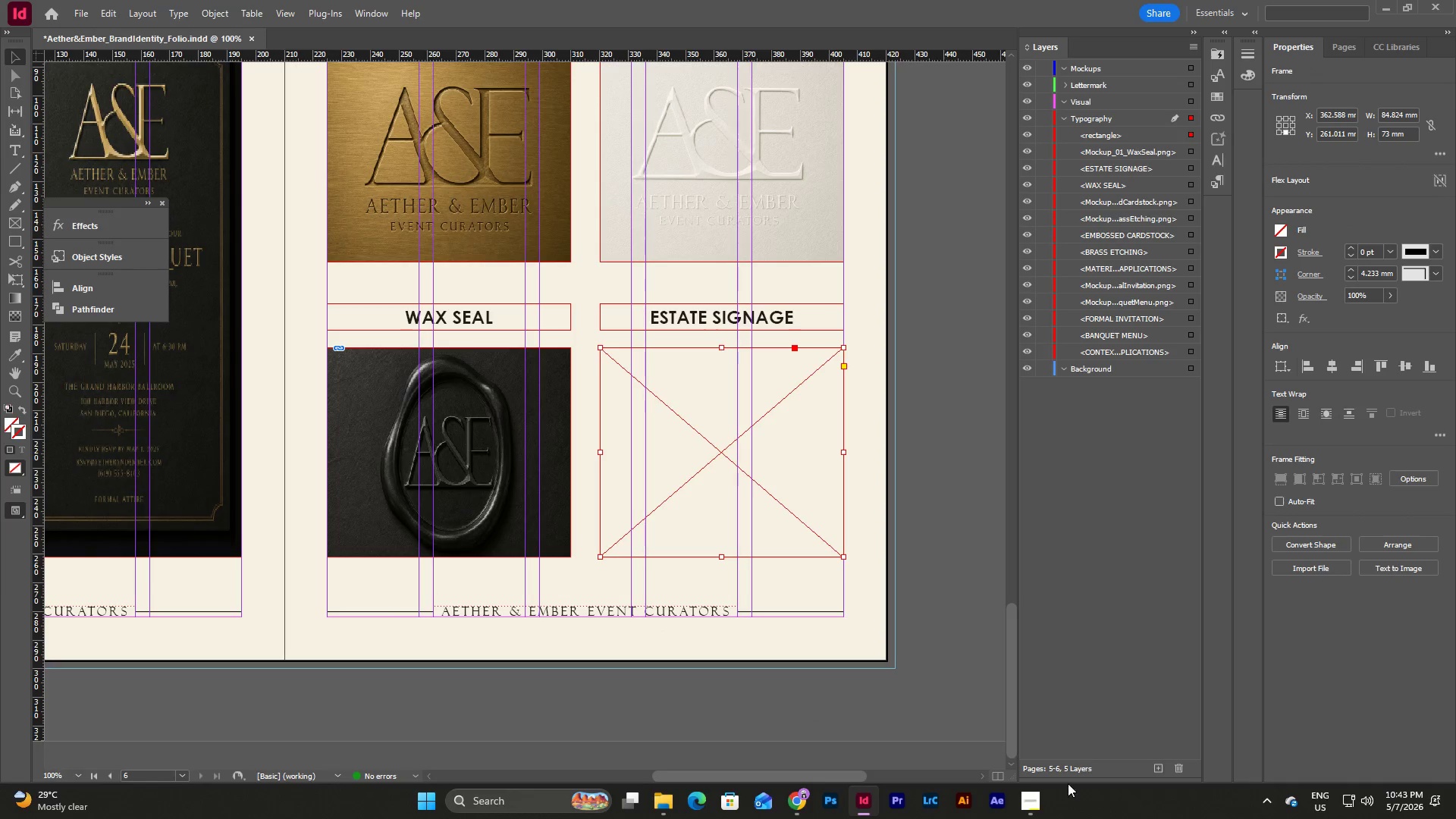 
left_click([1043, 801])